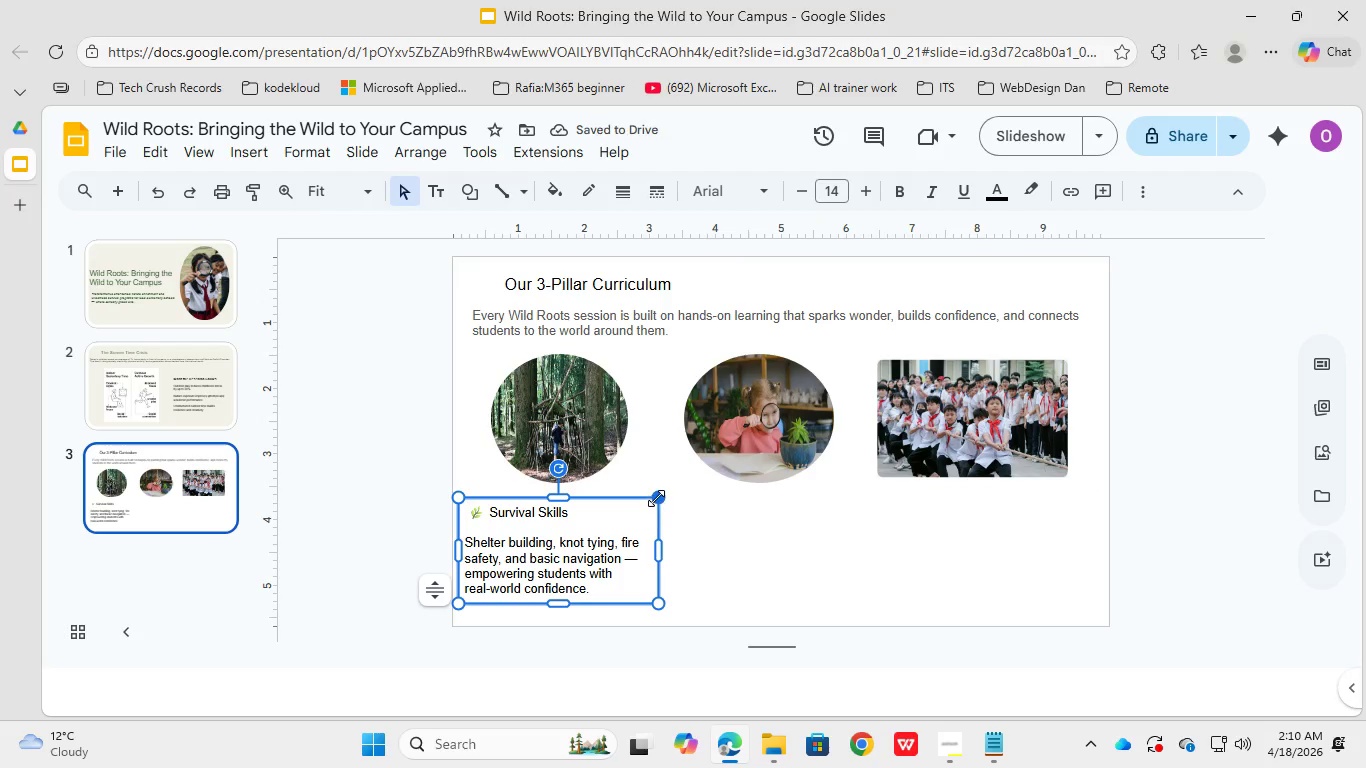 
left_click_drag(start_coordinate=[658, 551], to_coordinate=[650, 551])
 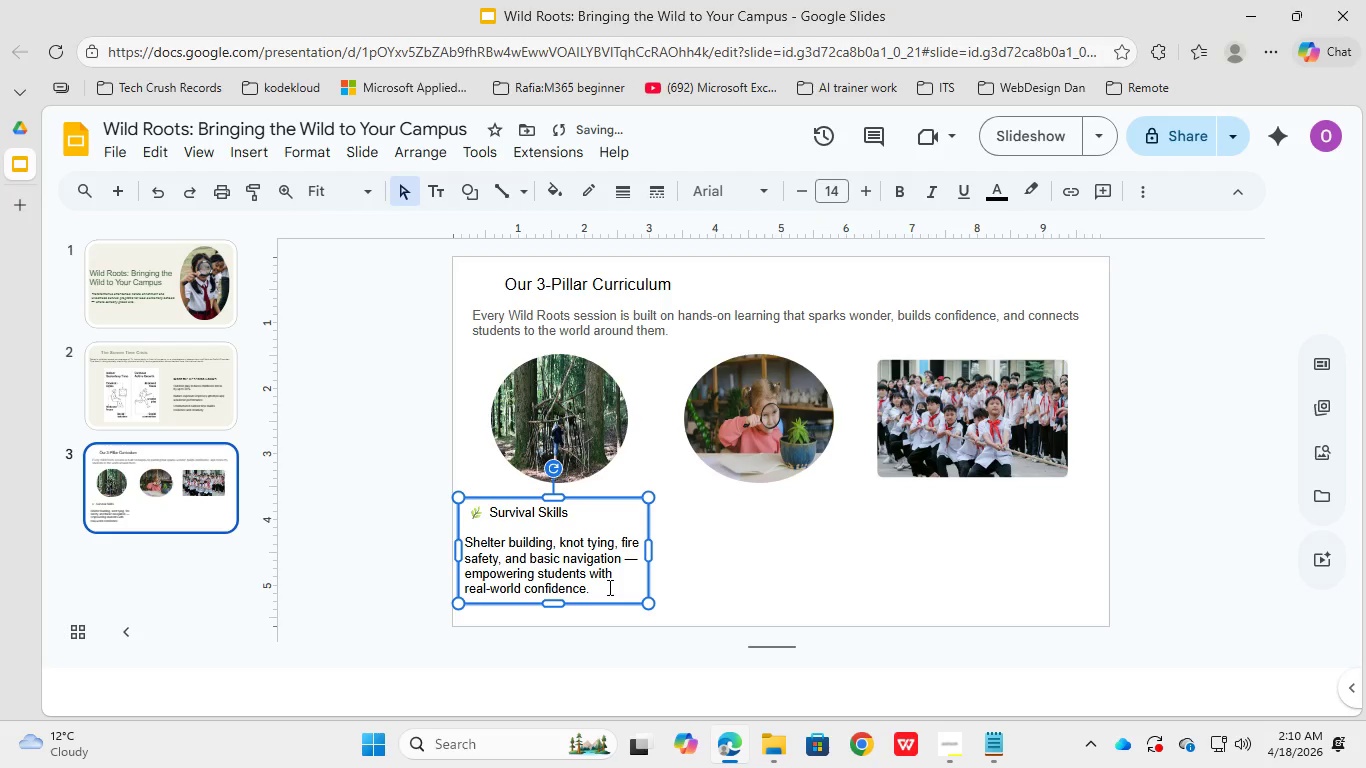 
left_click_drag(start_coordinate=[608, 587], to_coordinate=[466, 539])
 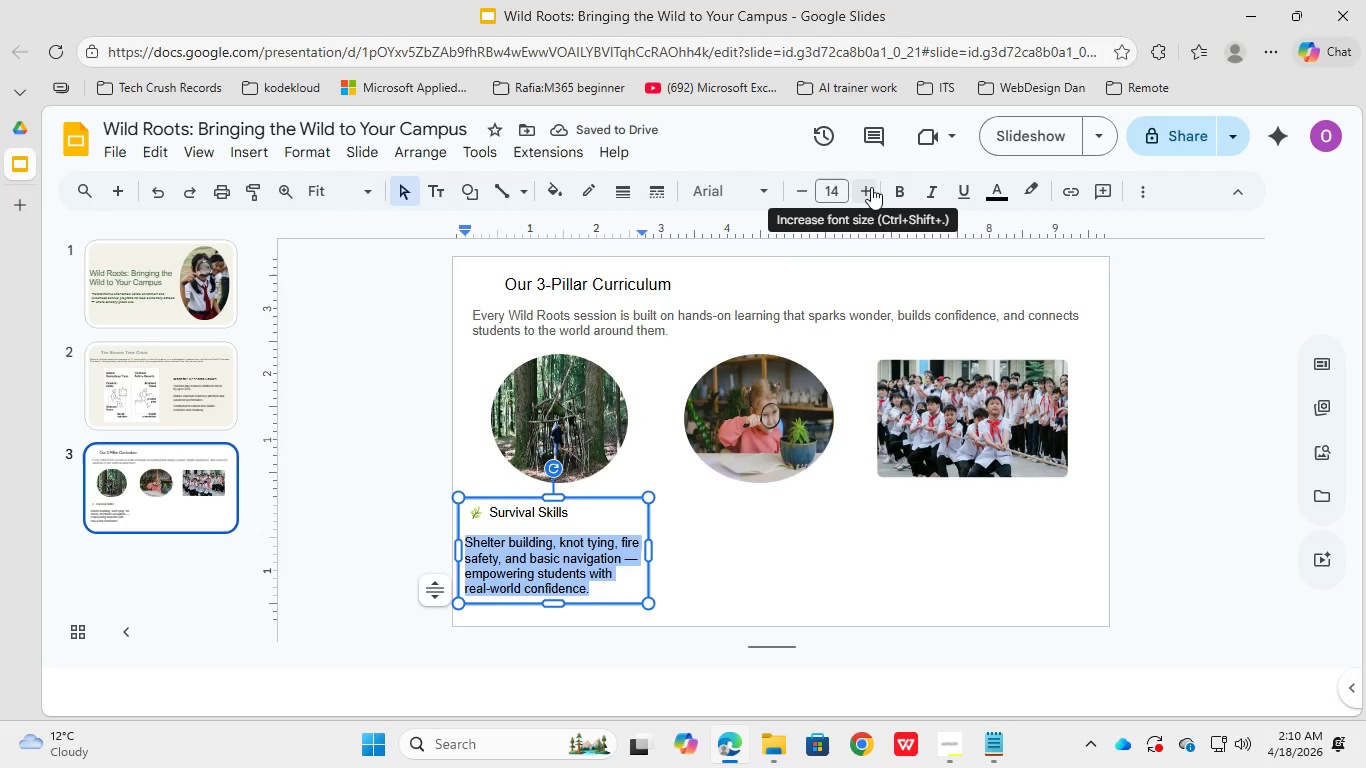 
left_click([870, 188])
 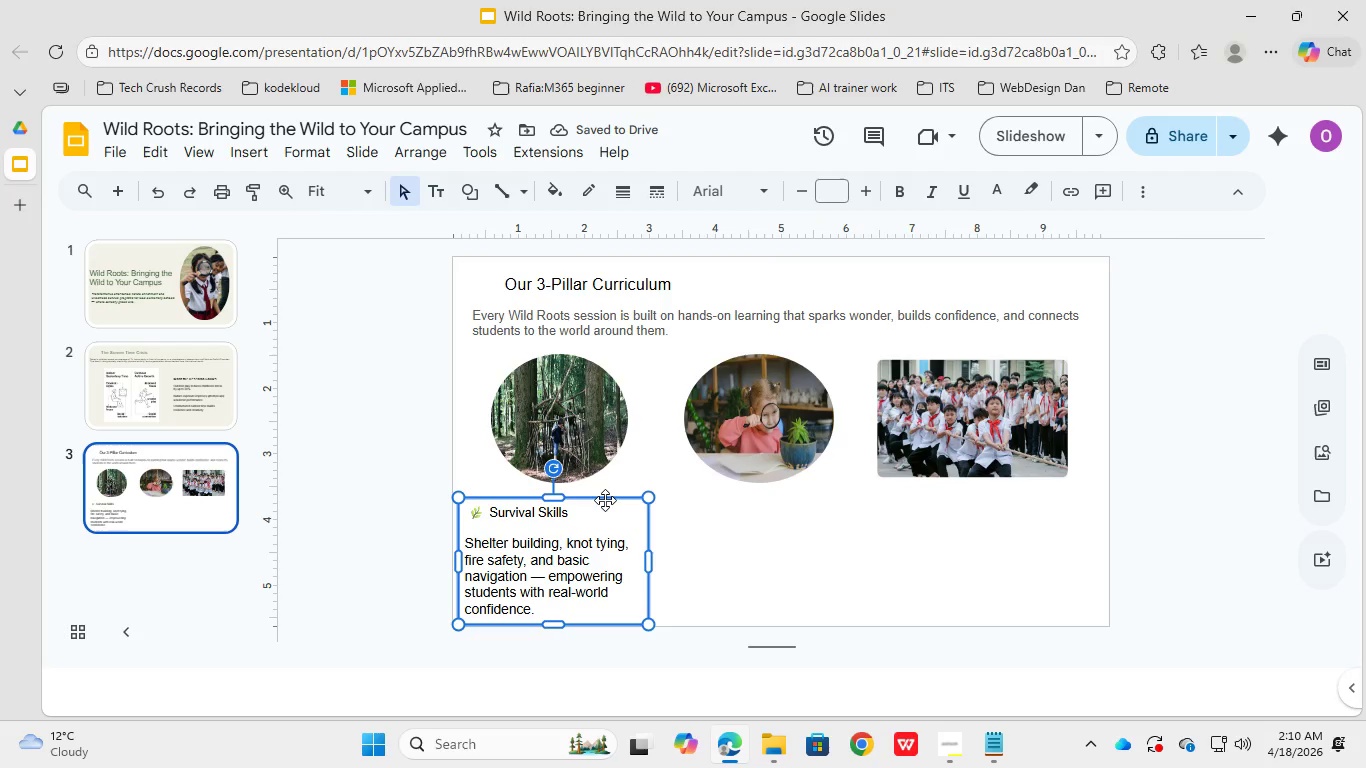 
left_click([582, 513])
 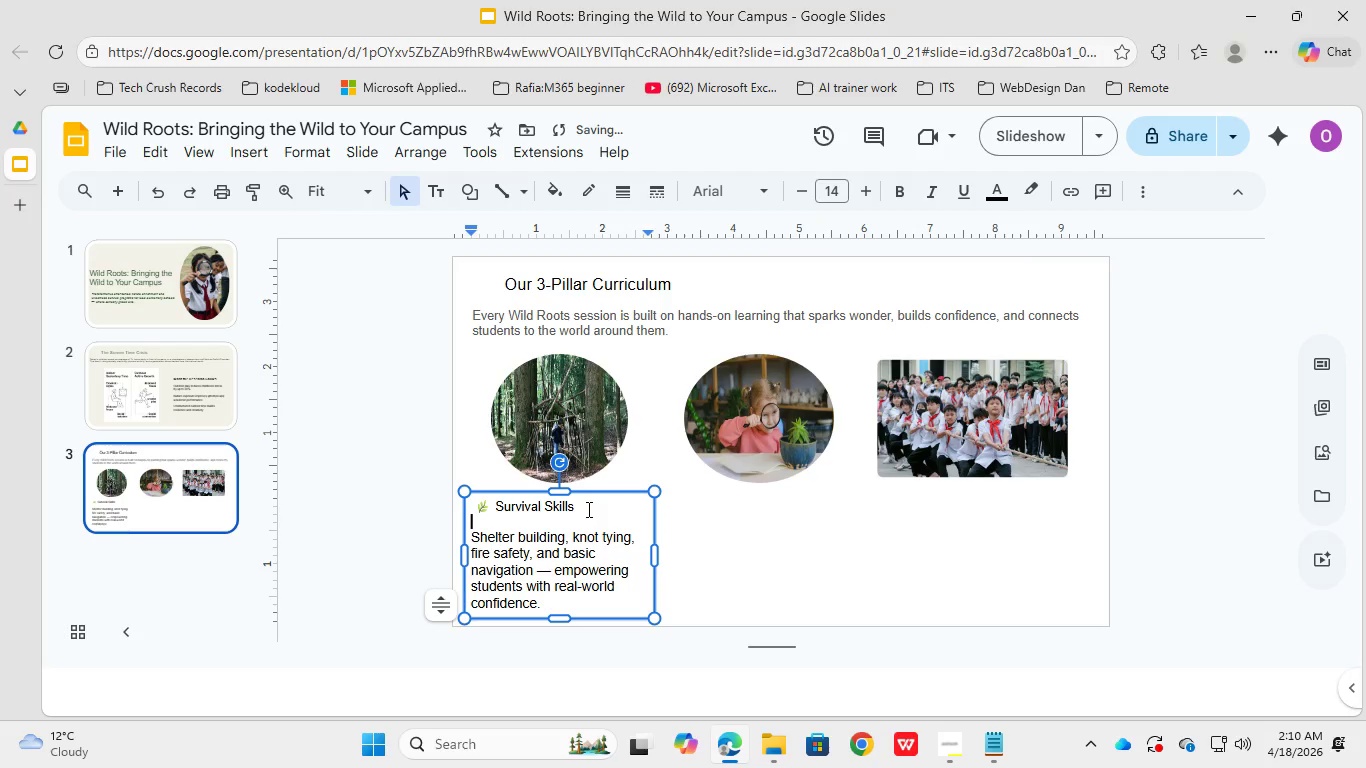 
left_click_drag(start_coordinate=[587, 507], to_coordinate=[473, 502])
 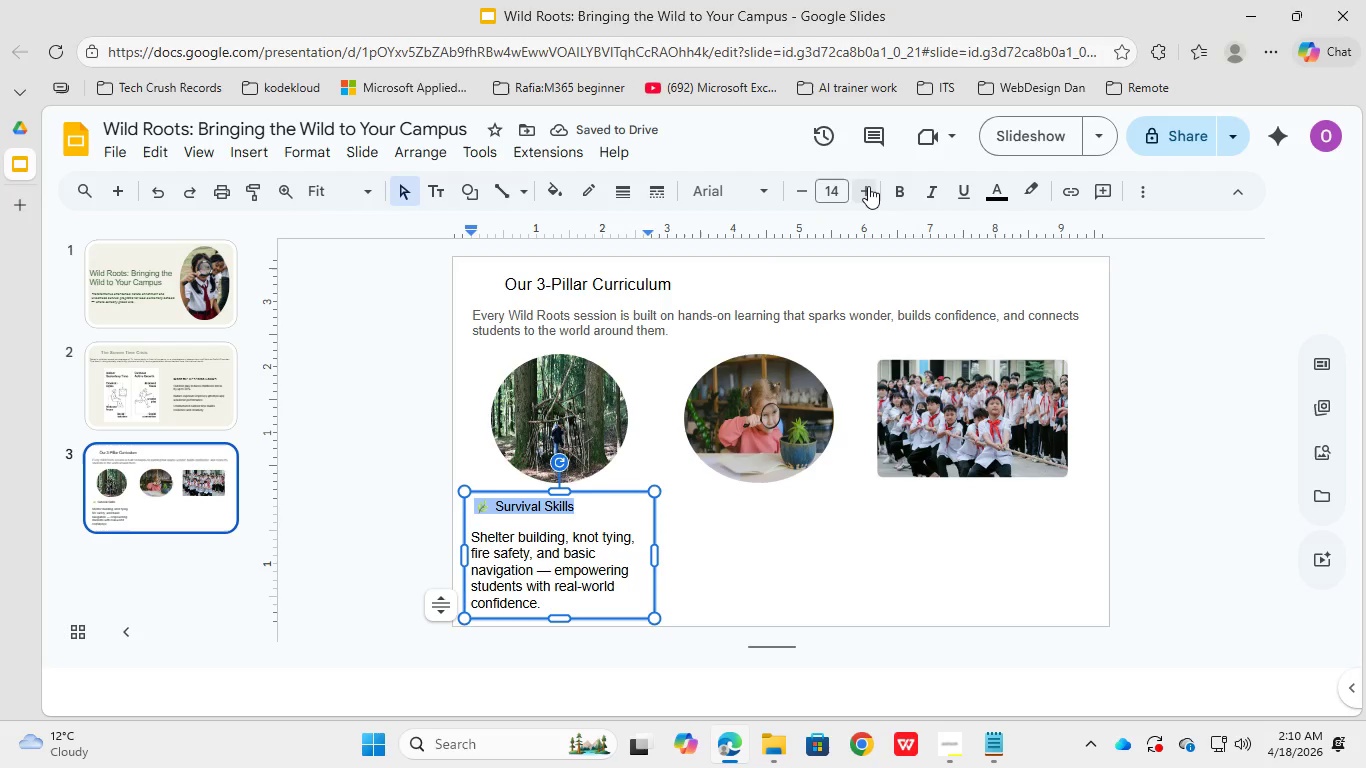 
left_click([867, 185])
 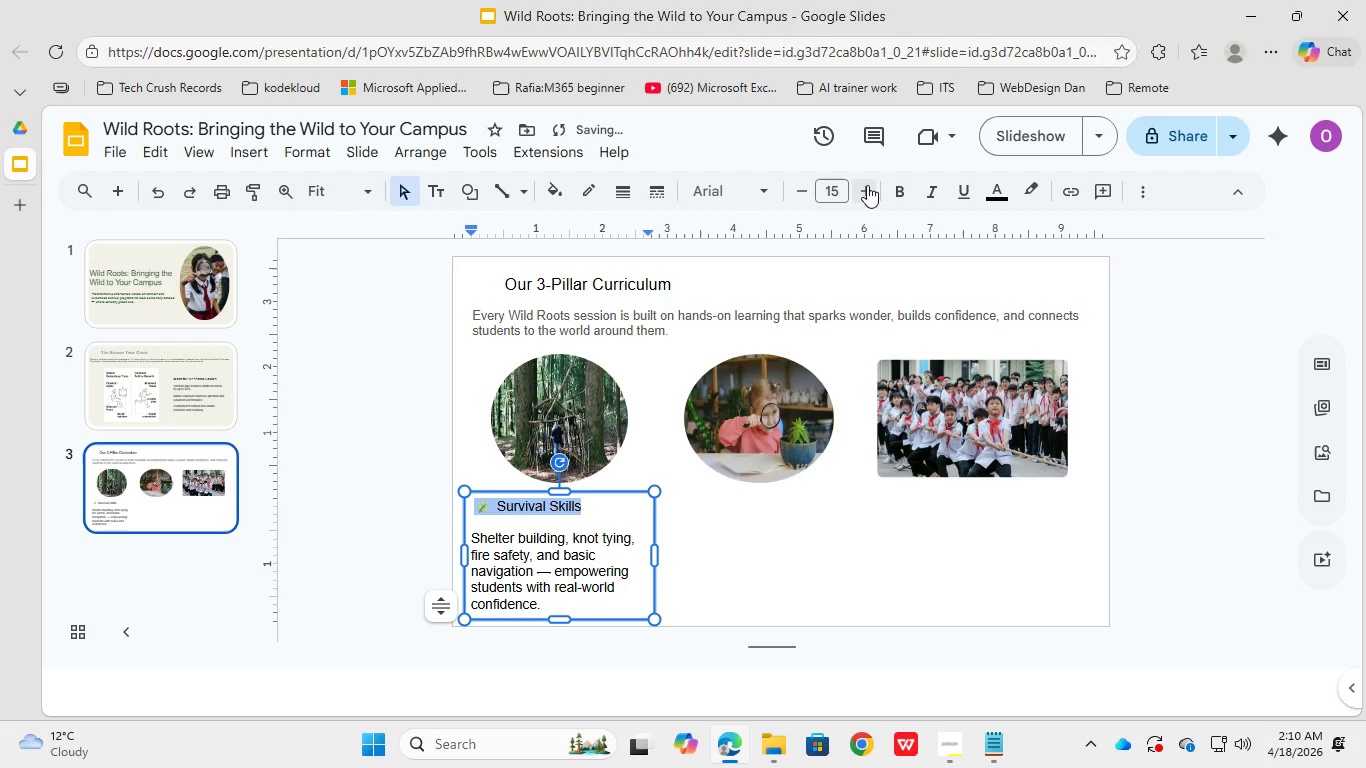 
left_click([867, 185])
 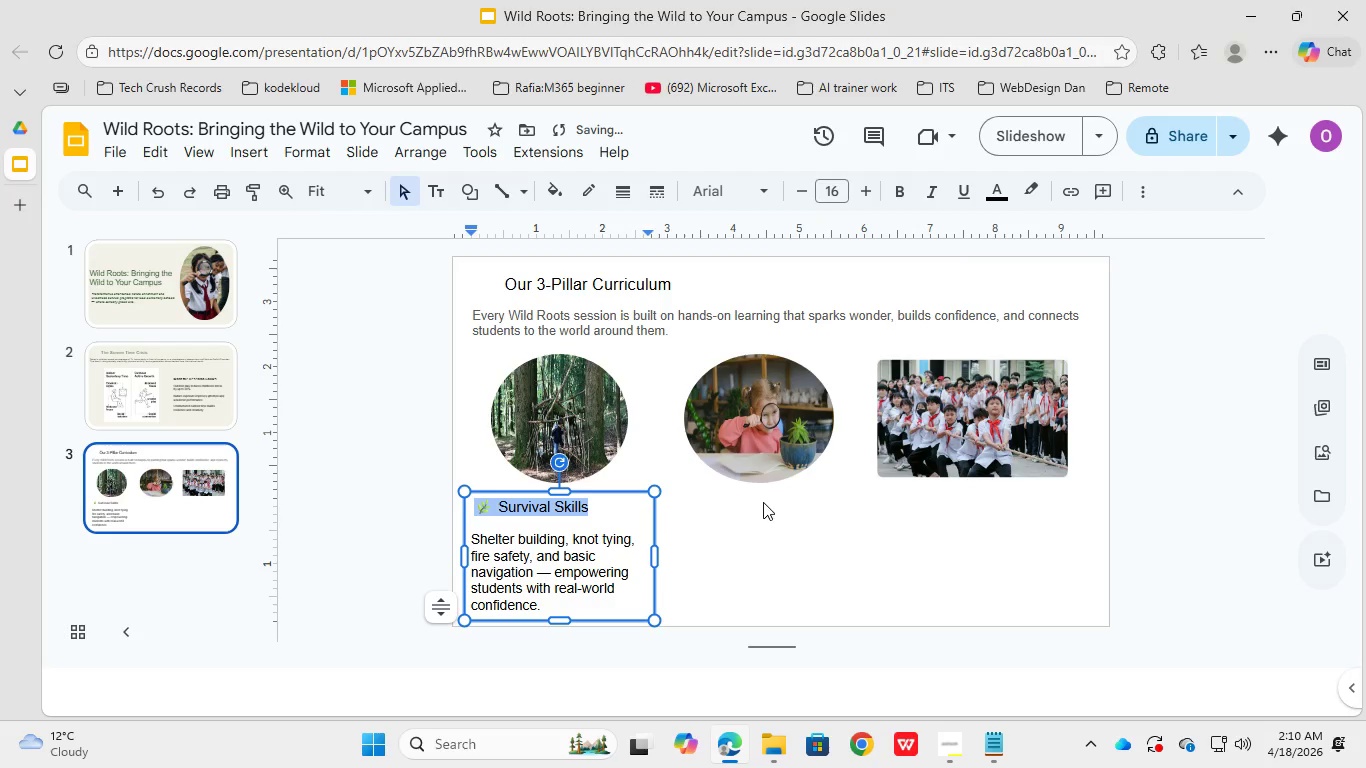 
left_click([758, 511])
 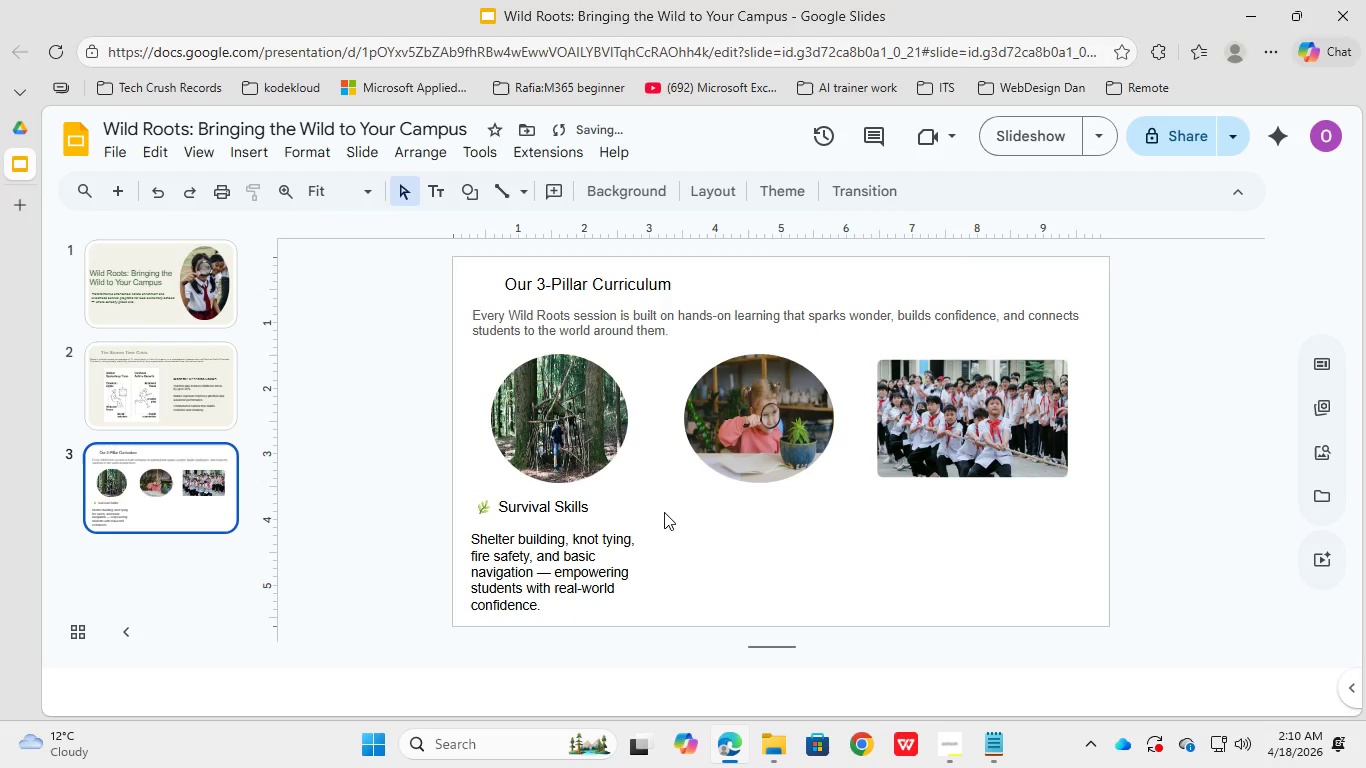 
left_click([596, 507])
 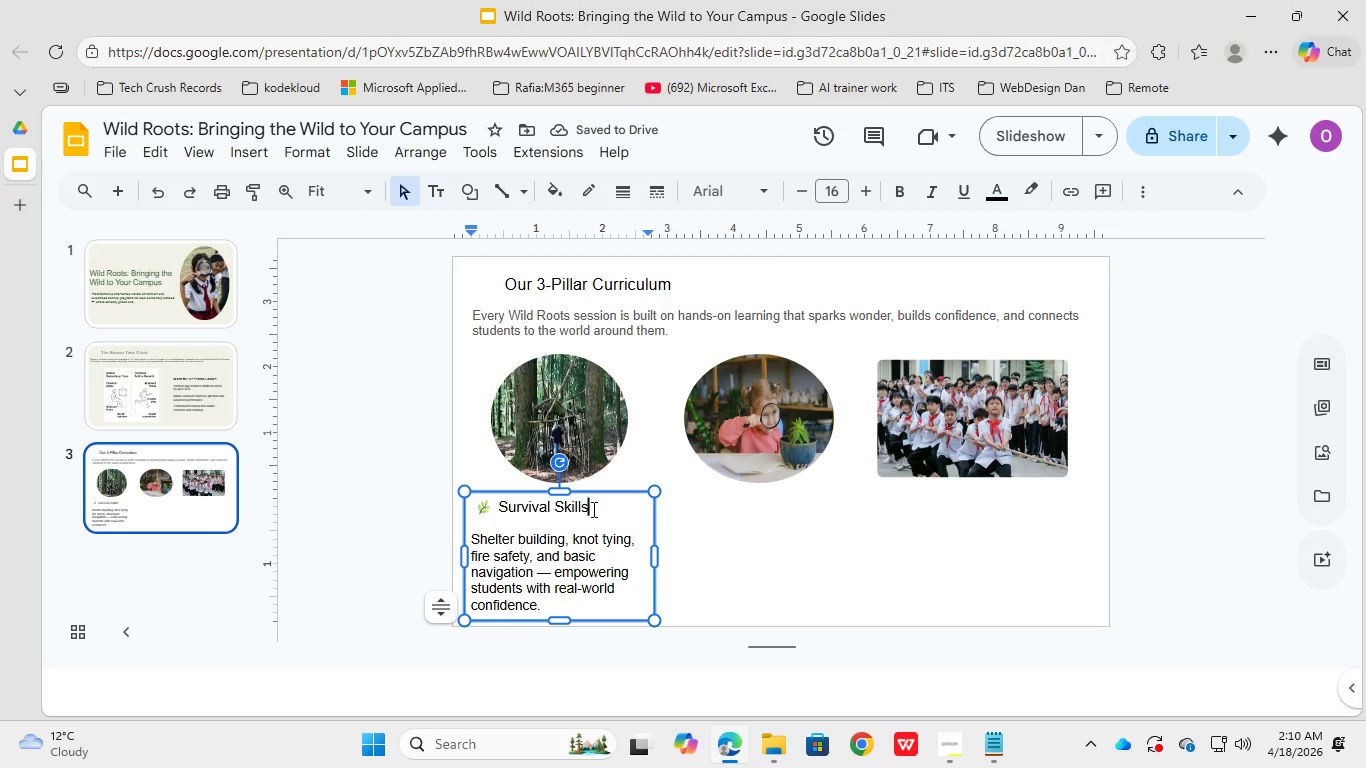 
left_click_drag(start_coordinate=[592, 509], to_coordinate=[464, 505])
 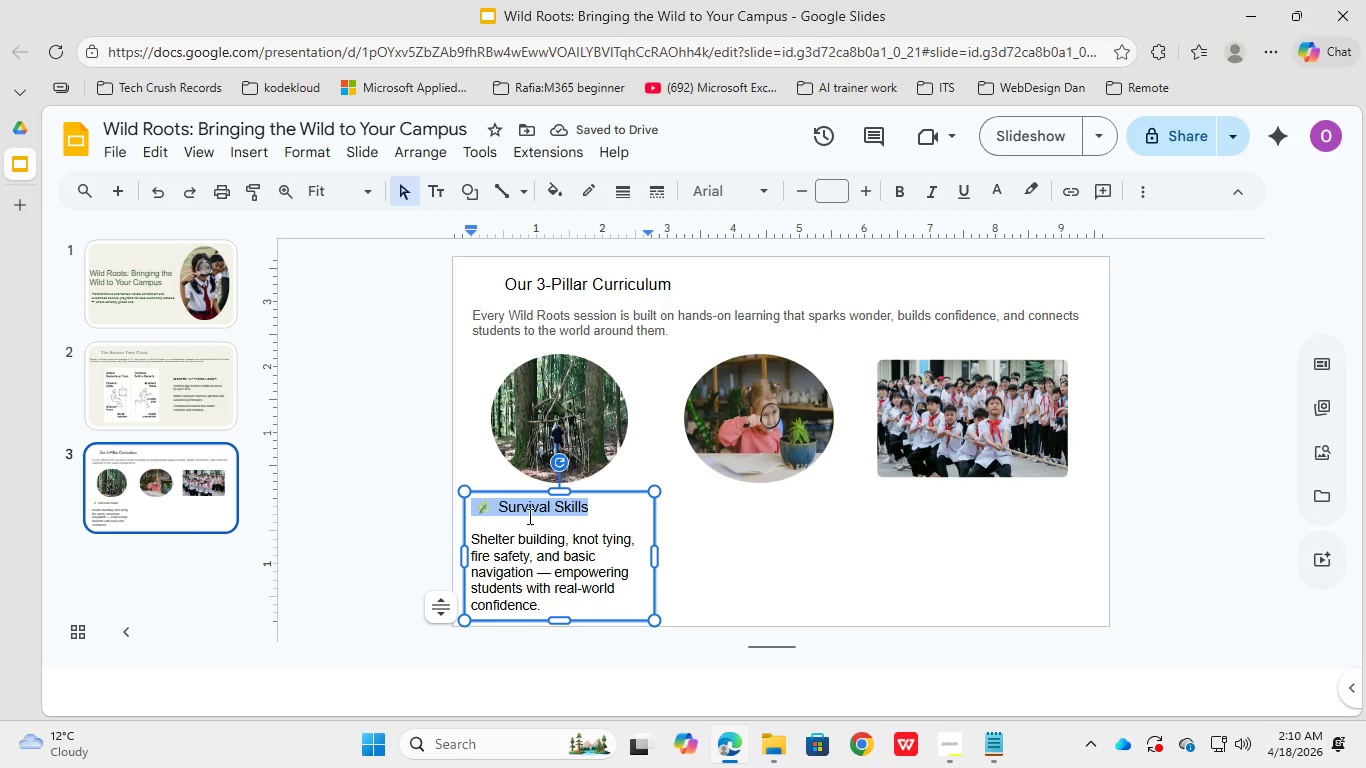 
hold_key(key=ControlLeft, duration=1.02)
 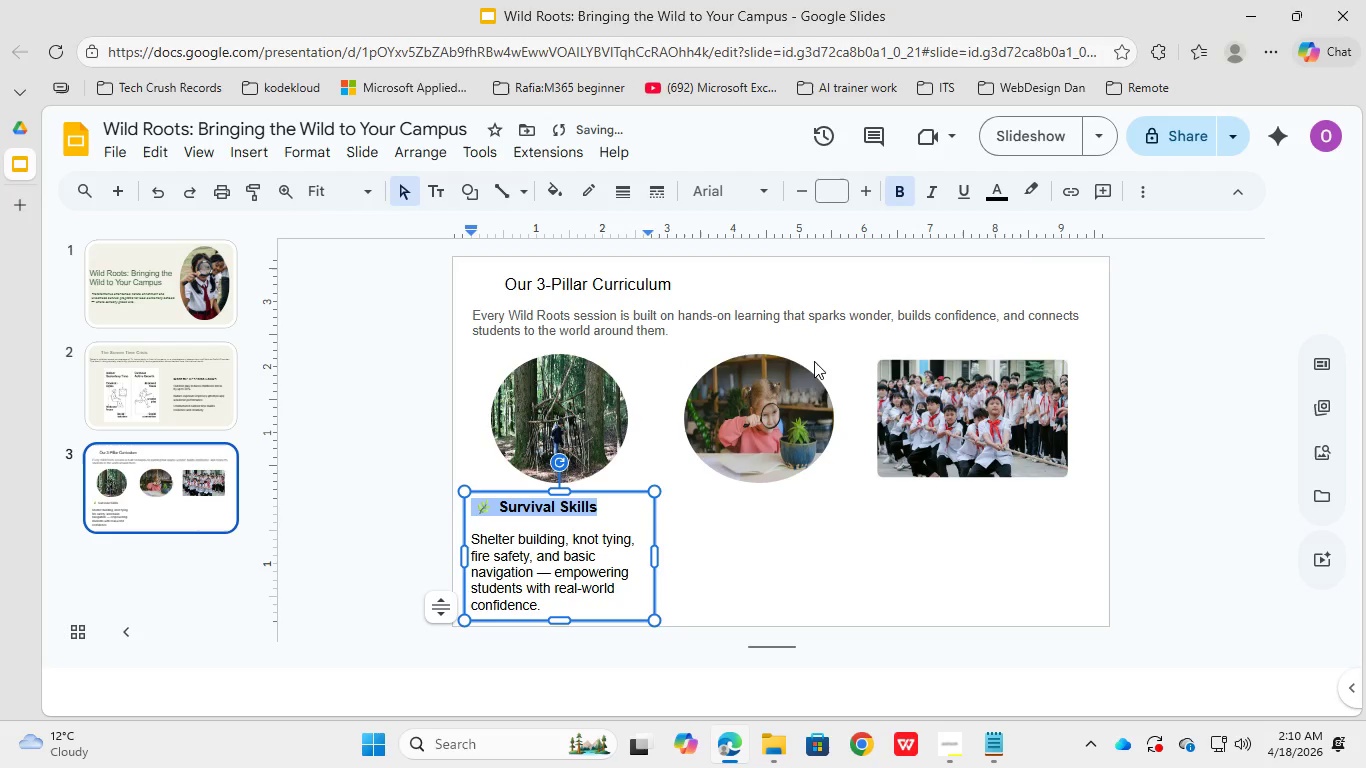 
hold_key(key=B, duration=0.47)
 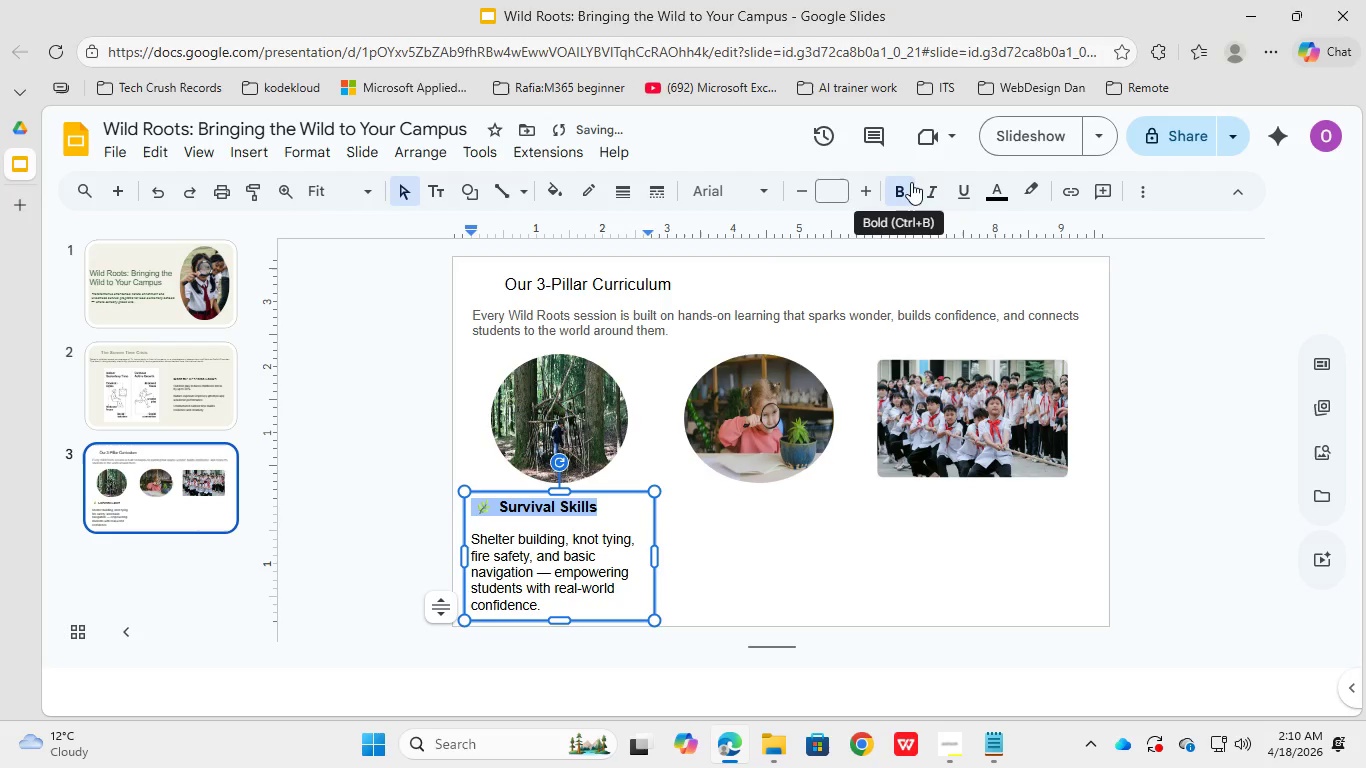 
left_click([864, 185])
 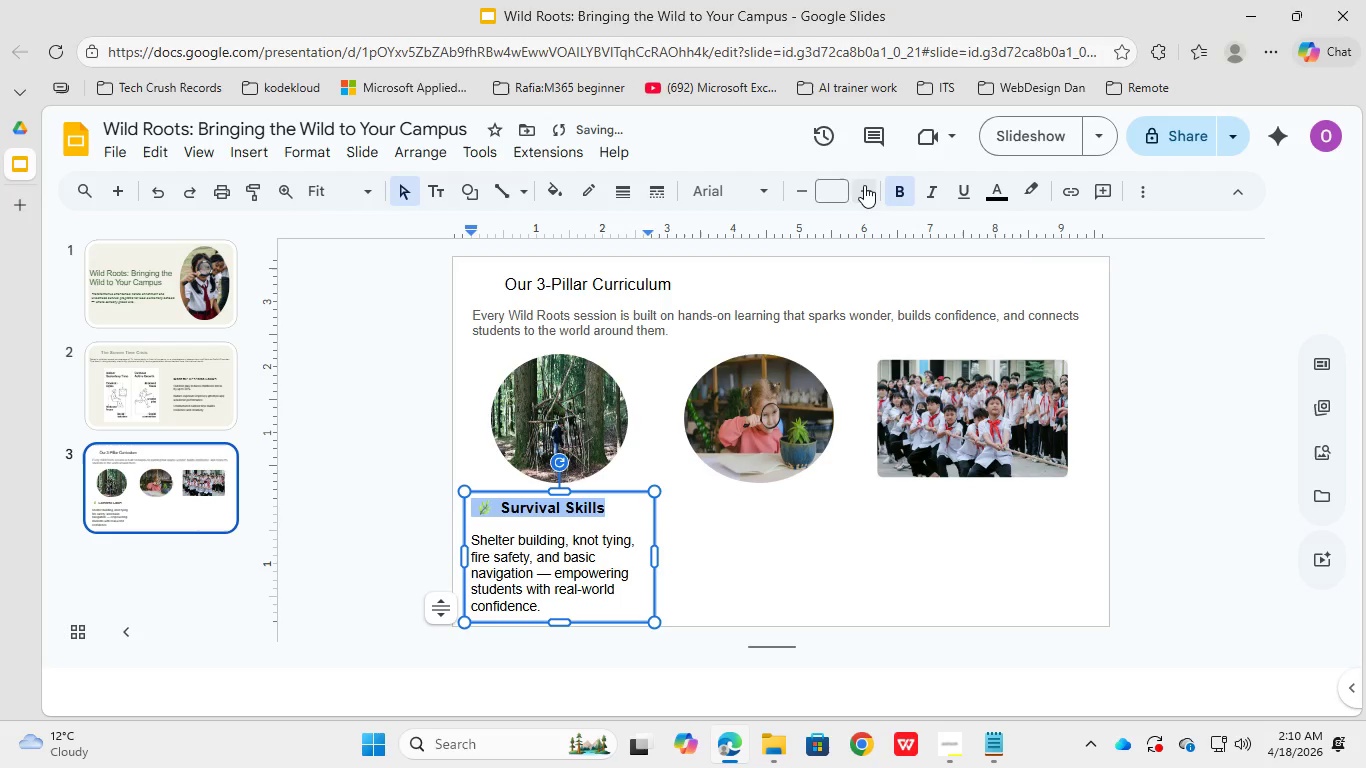 
left_click([864, 185])
 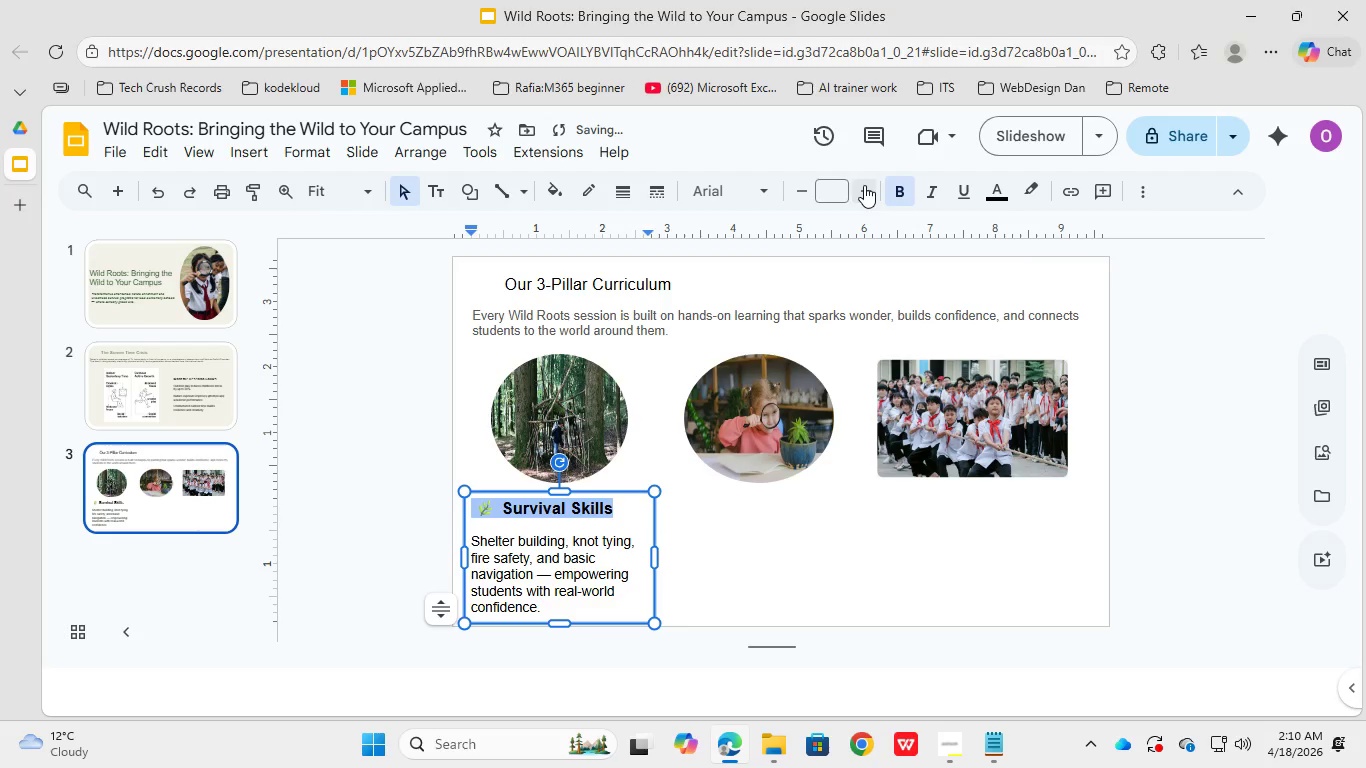 
left_click([864, 185])
 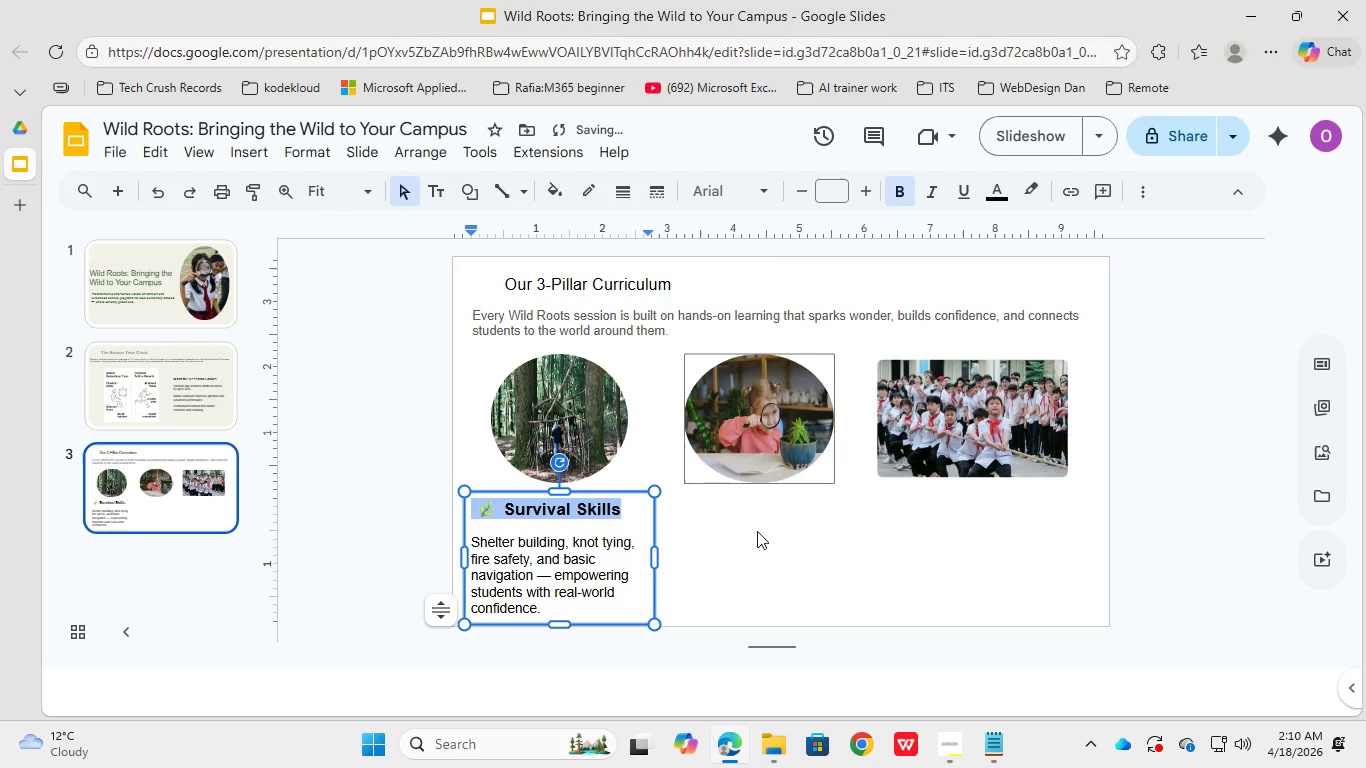 
left_click([738, 565])
 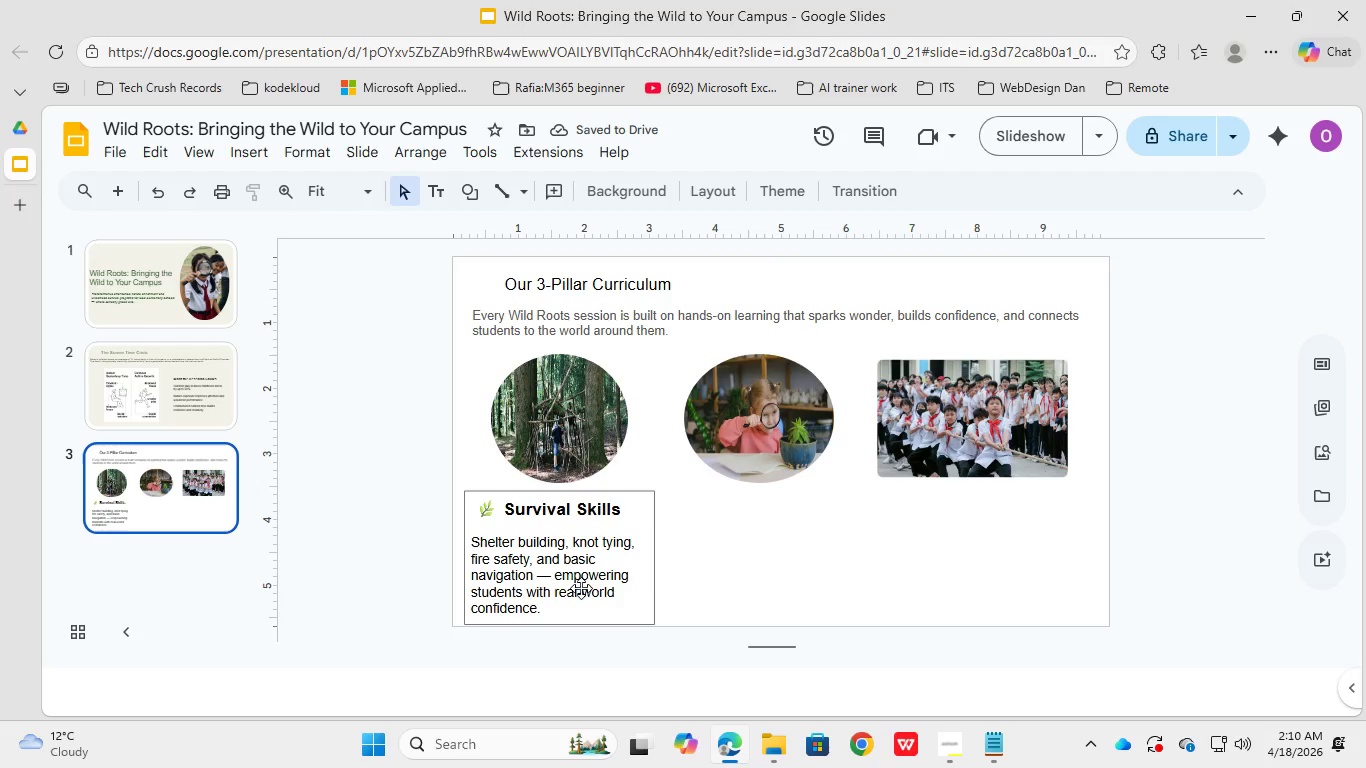 
left_click([571, 586])
 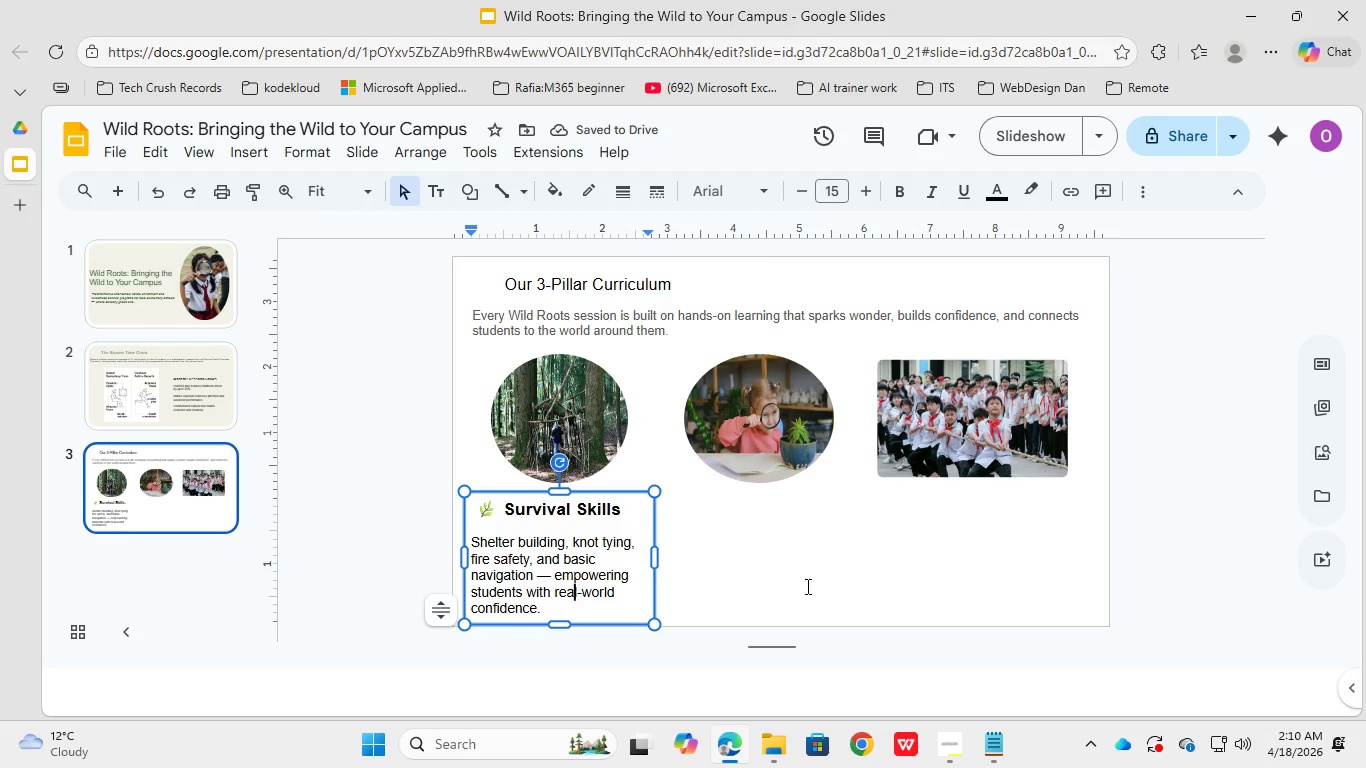 
left_click([795, 588])
 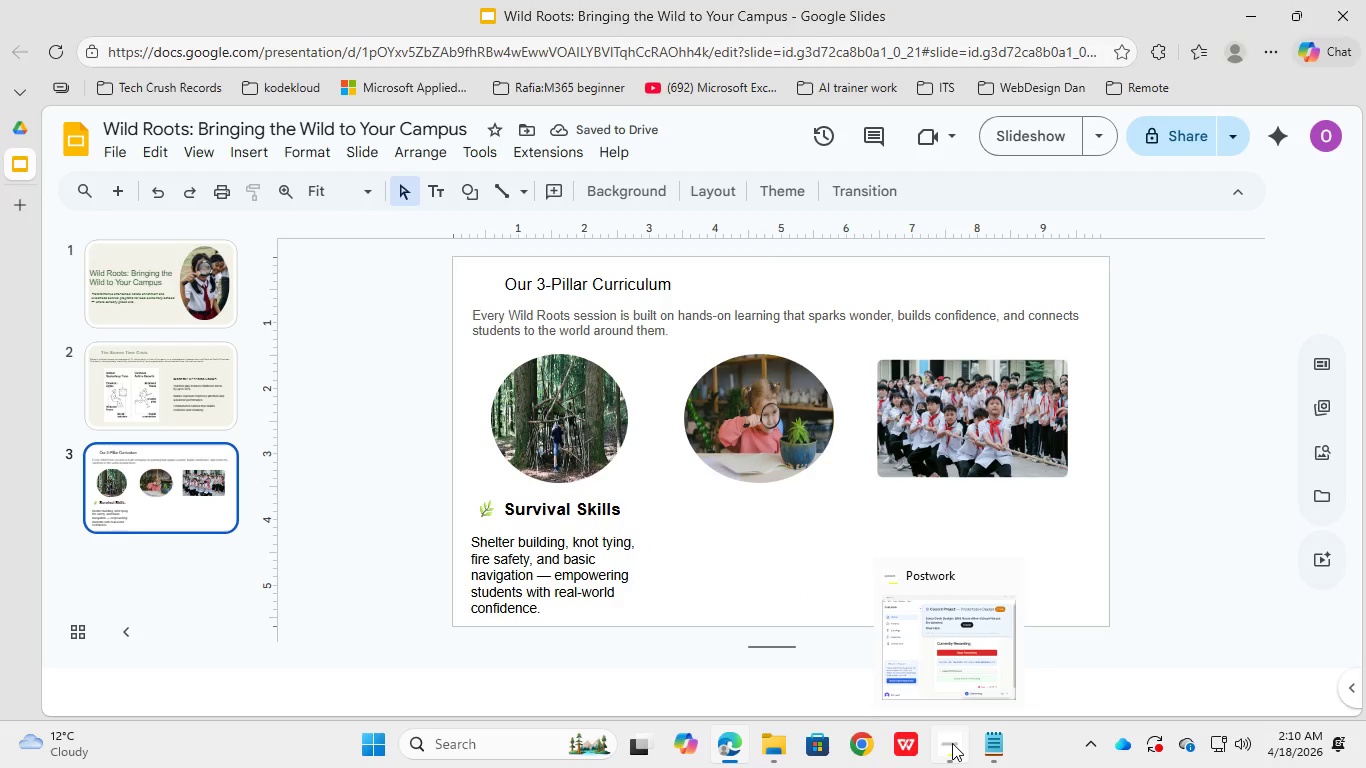 
left_click([986, 740])
 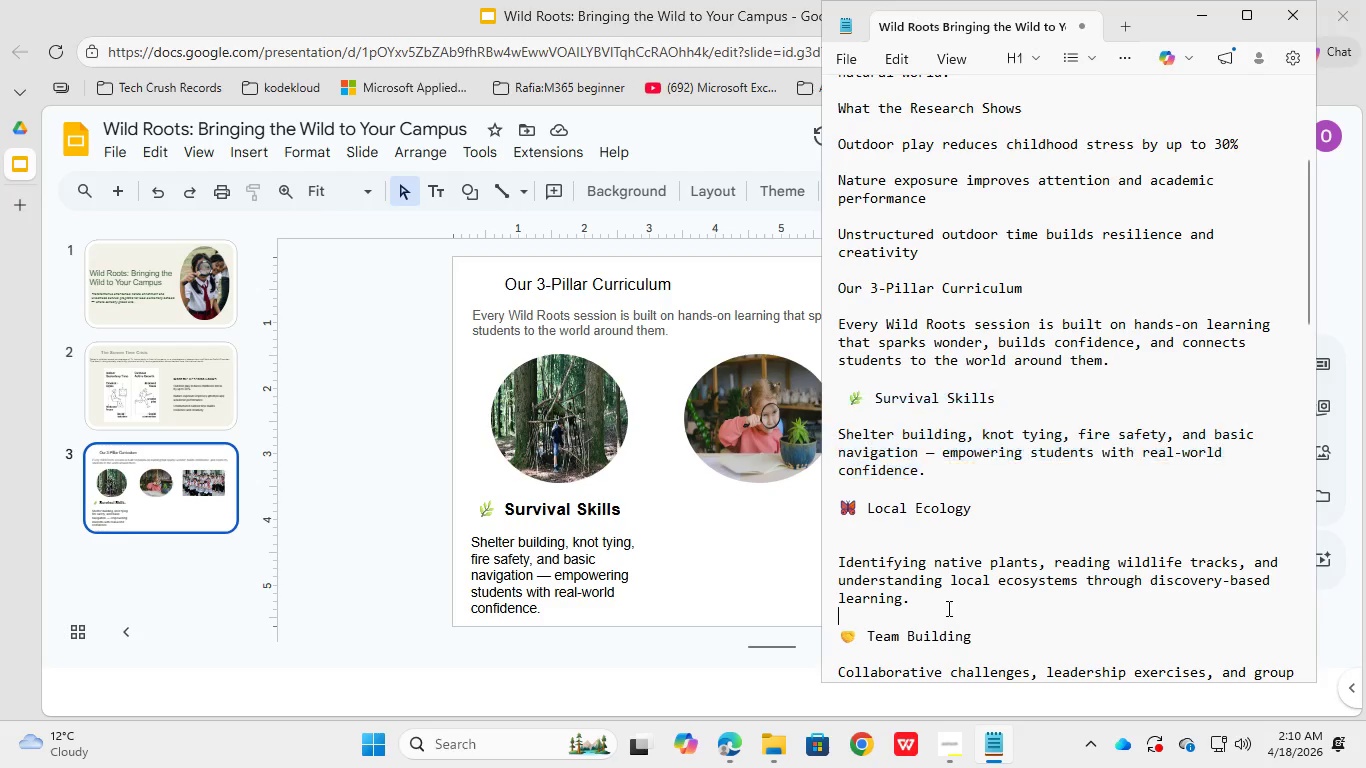 
left_click_drag(start_coordinate=[944, 603], to_coordinate=[834, 496])
 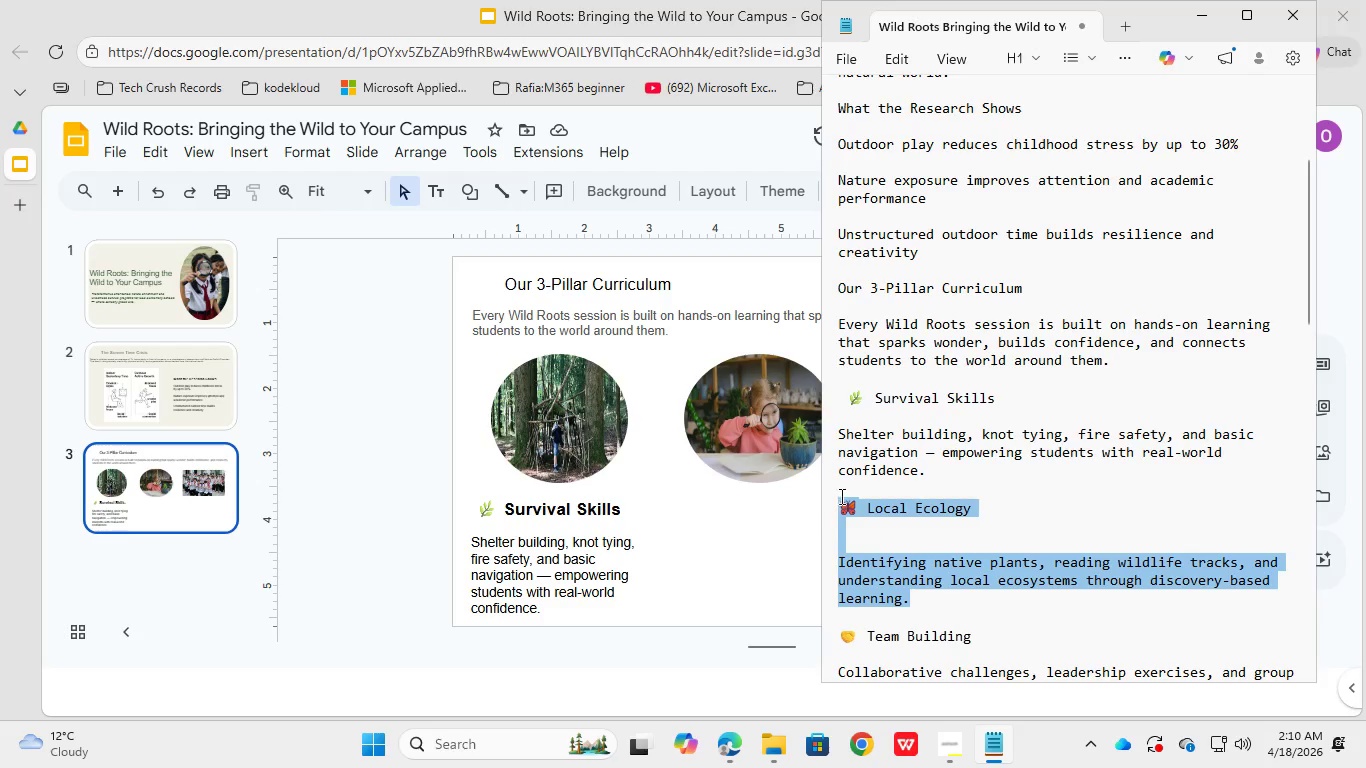 
key(Control+C)
 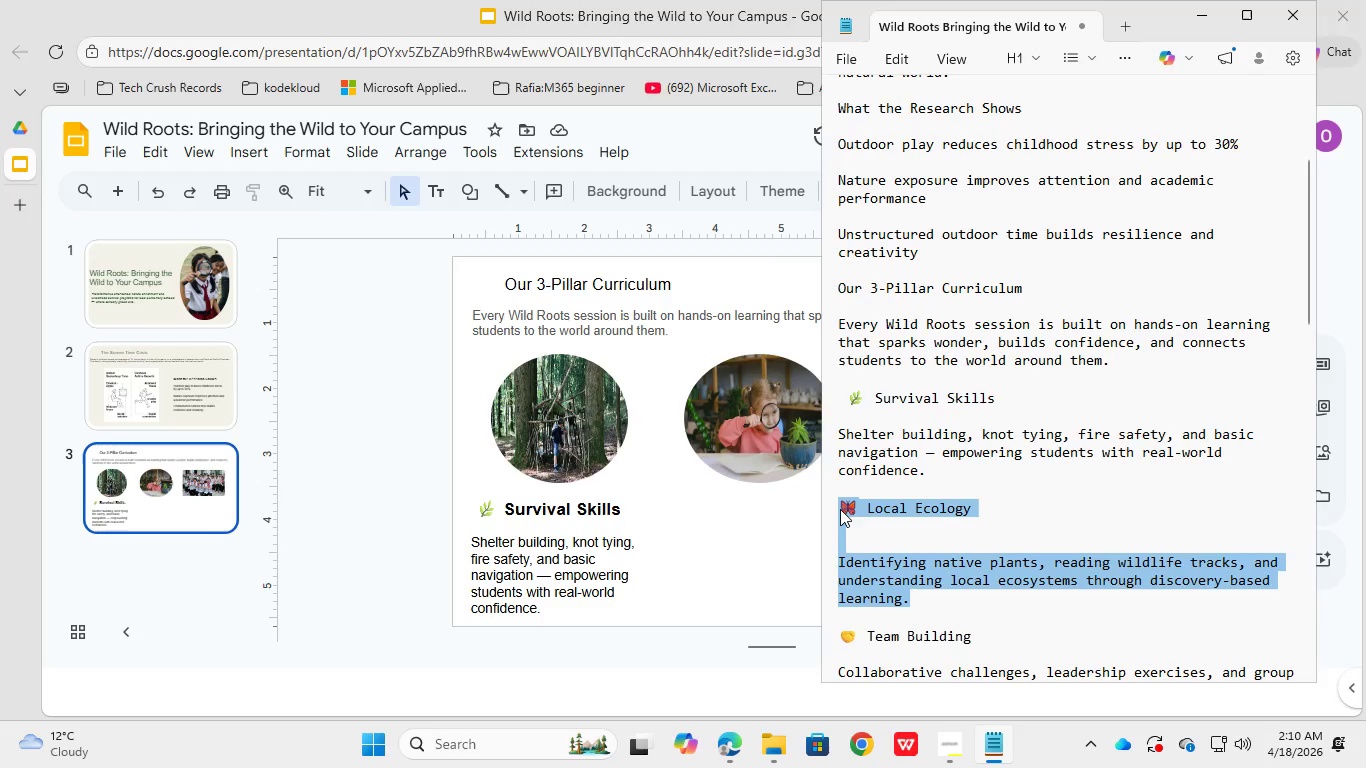 
key(Control+C)
 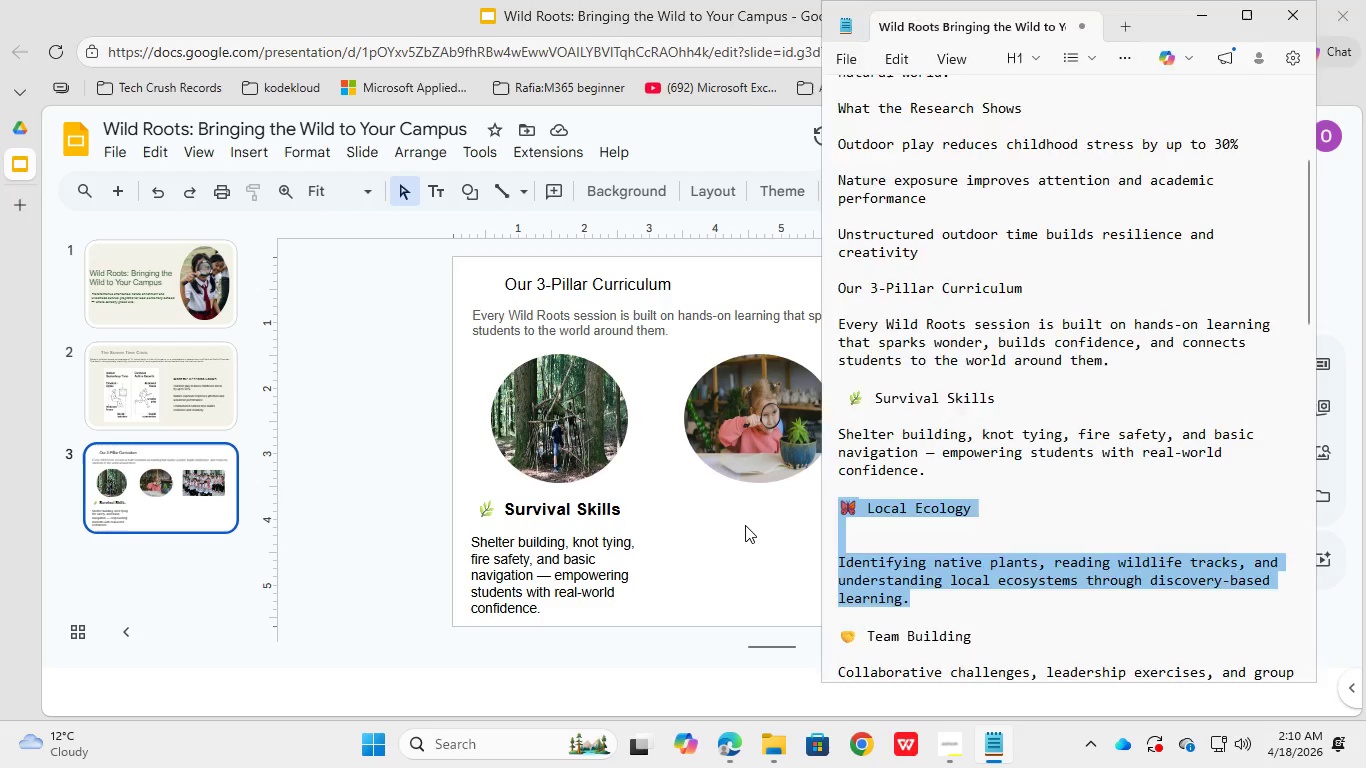 
left_click([745, 525])
 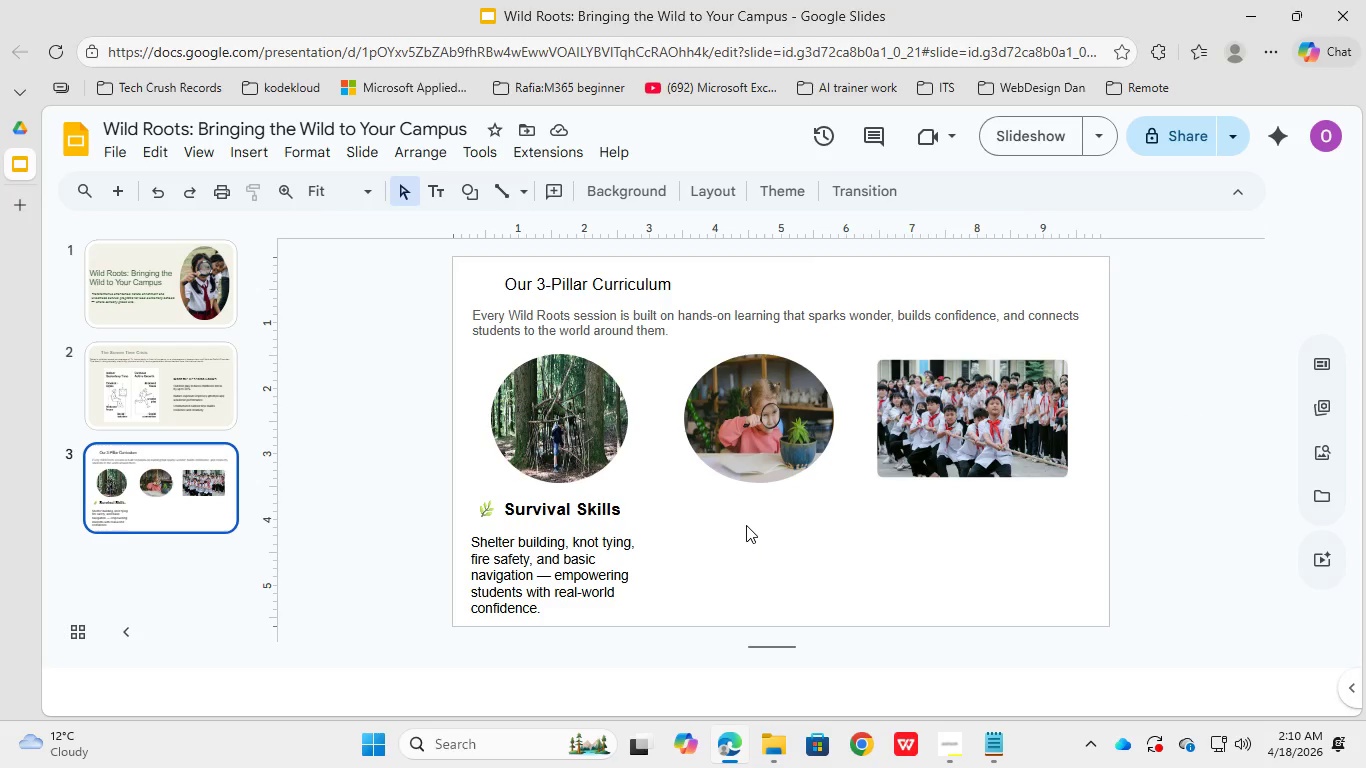 
key(Control+V)
 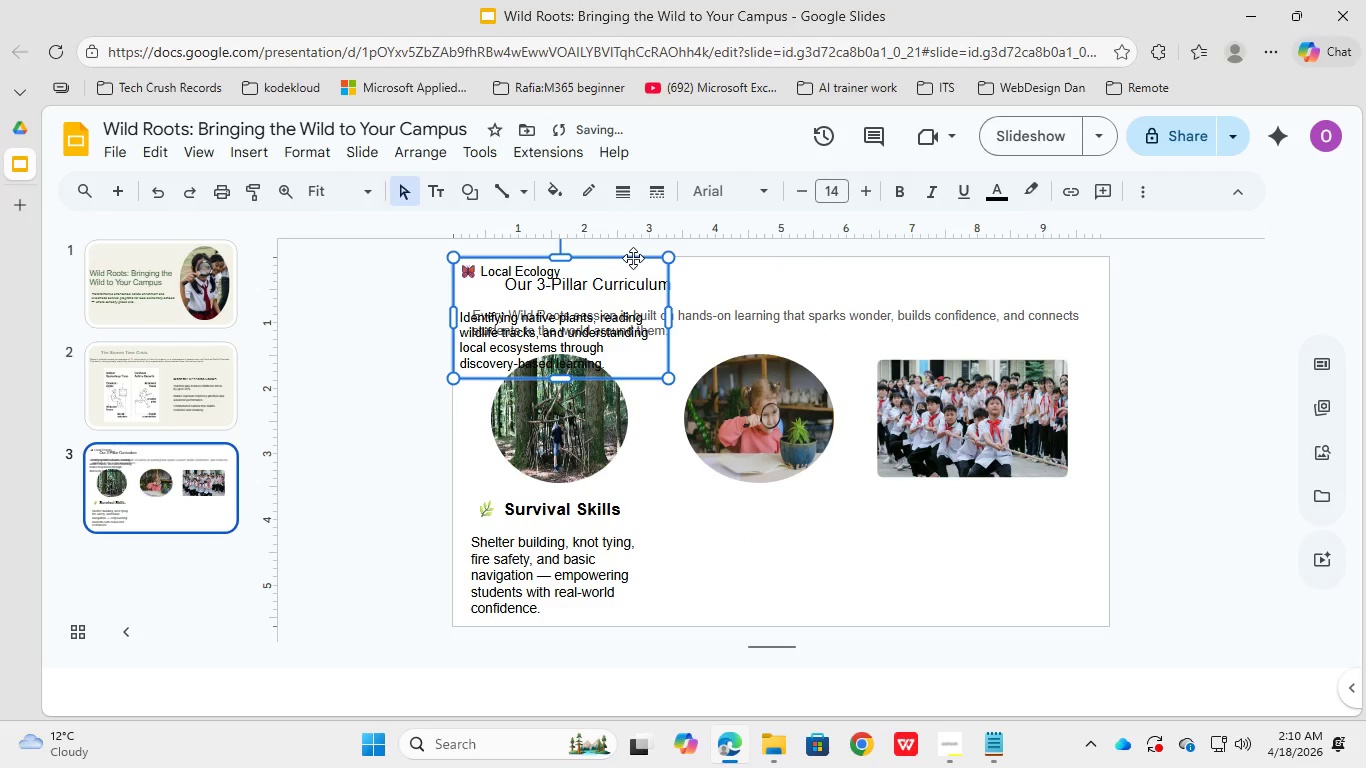 
left_click_drag(start_coordinate=[634, 259], to_coordinate=[832, 504])
 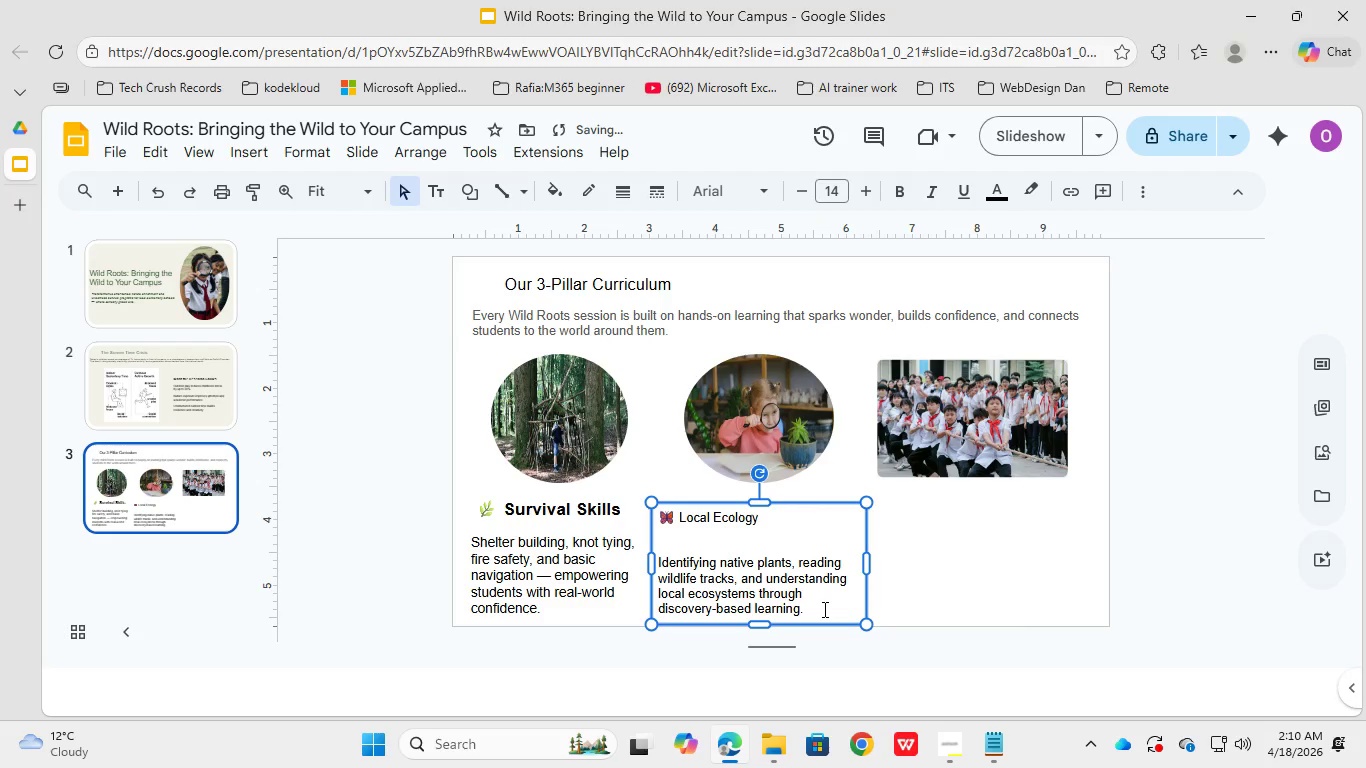 
left_click_drag(start_coordinate=[822, 611], to_coordinate=[660, 515])
 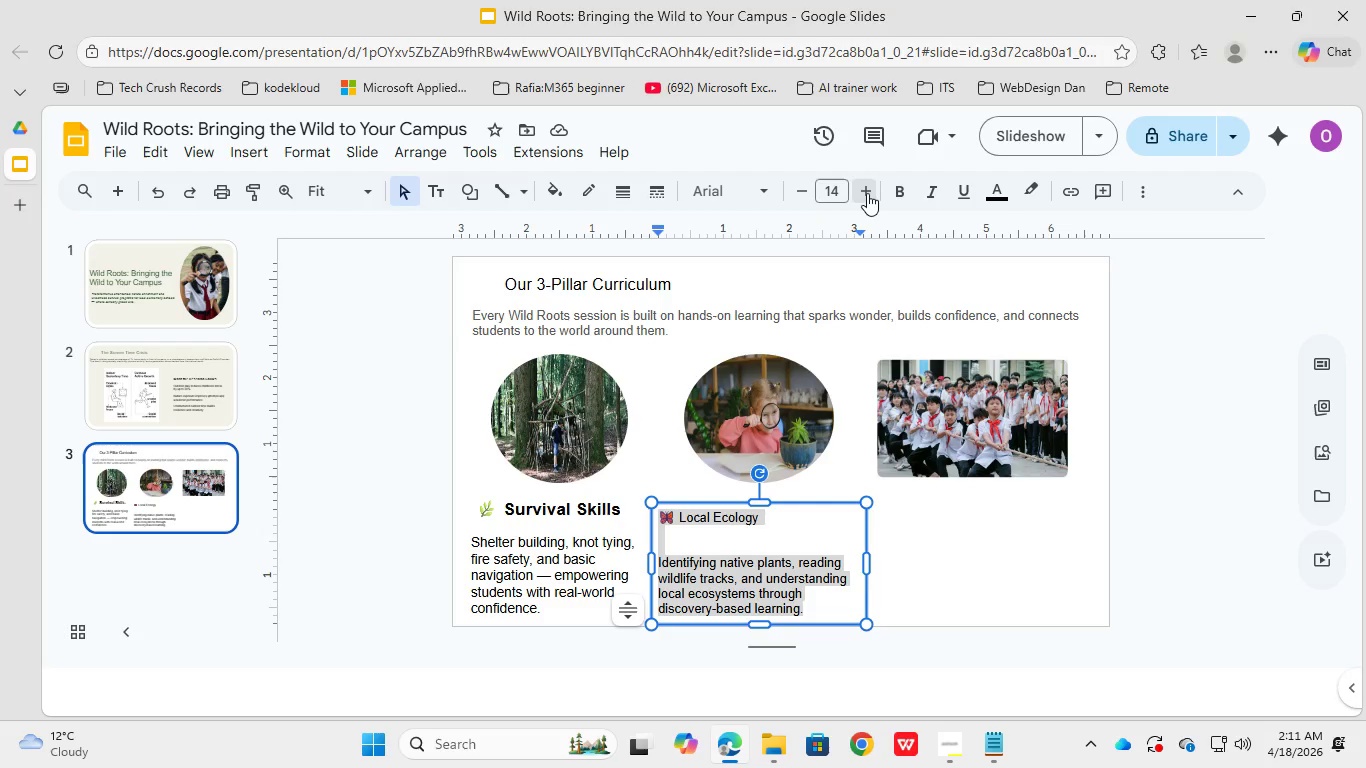 
double_click([867, 193])
 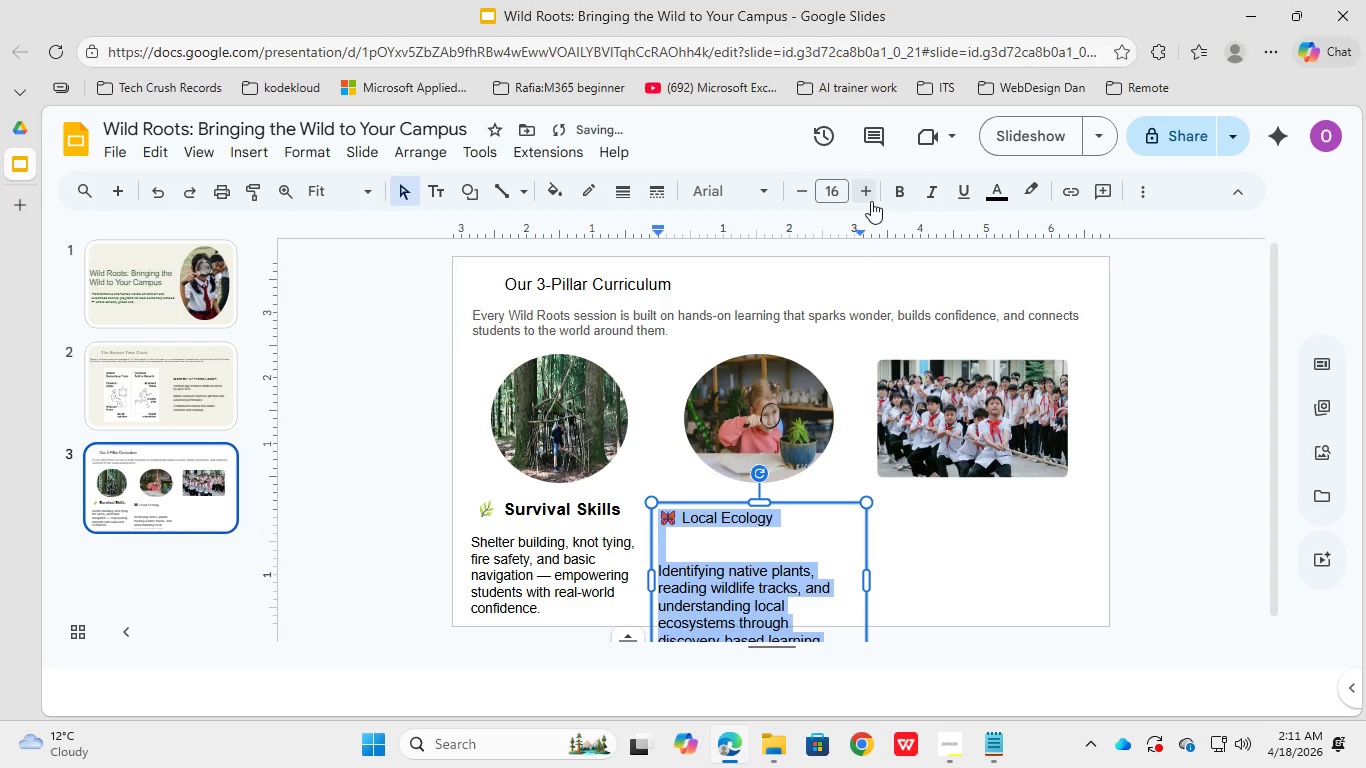 
left_click([809, 194])
 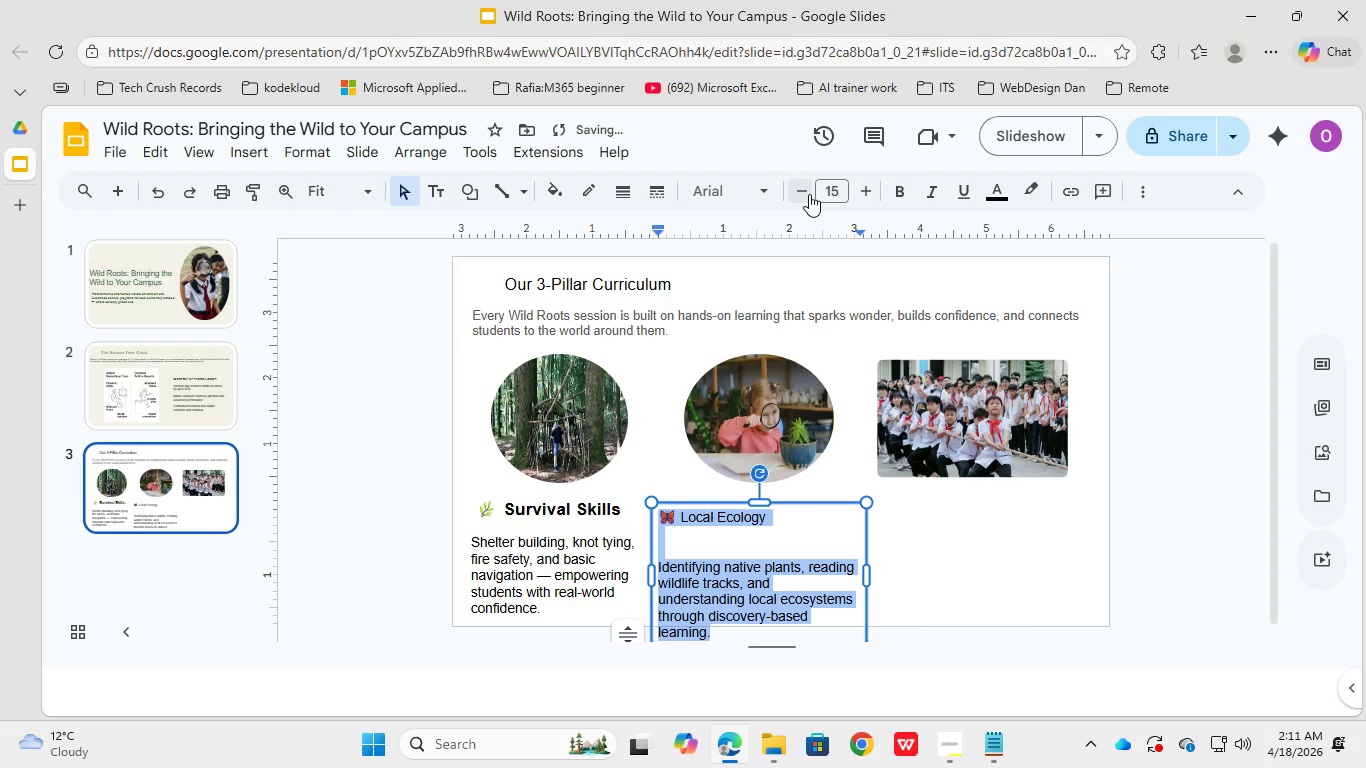 
left_click([809, 194])
 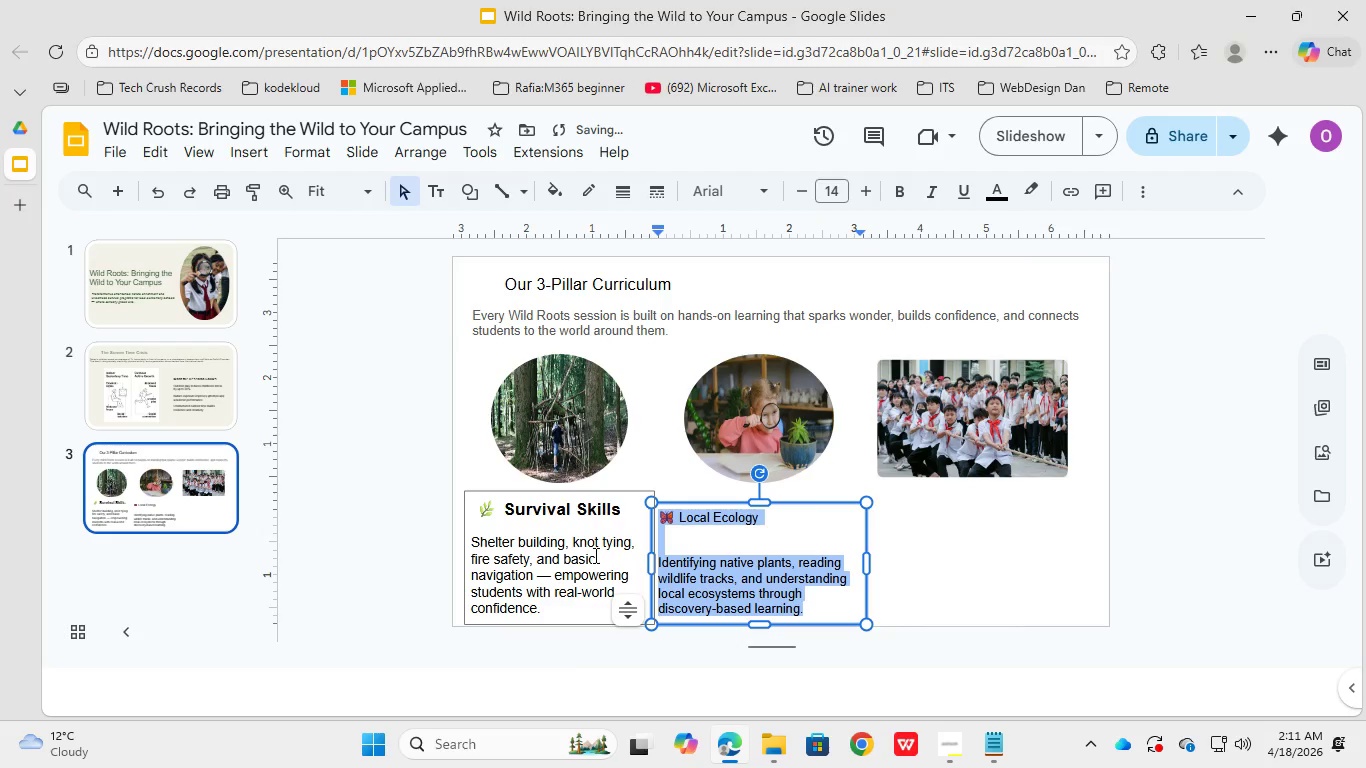 
left_click([587, 564])
 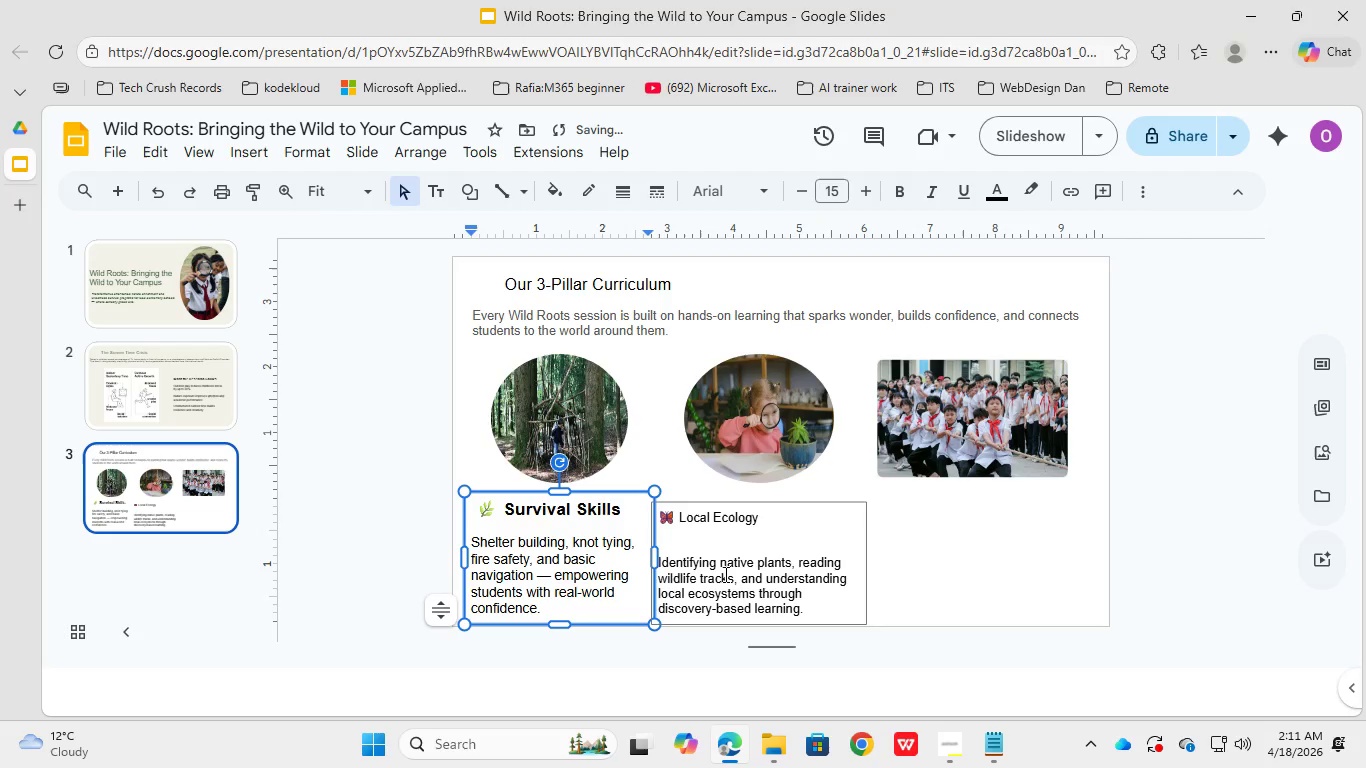 
left_click([724, 575])
 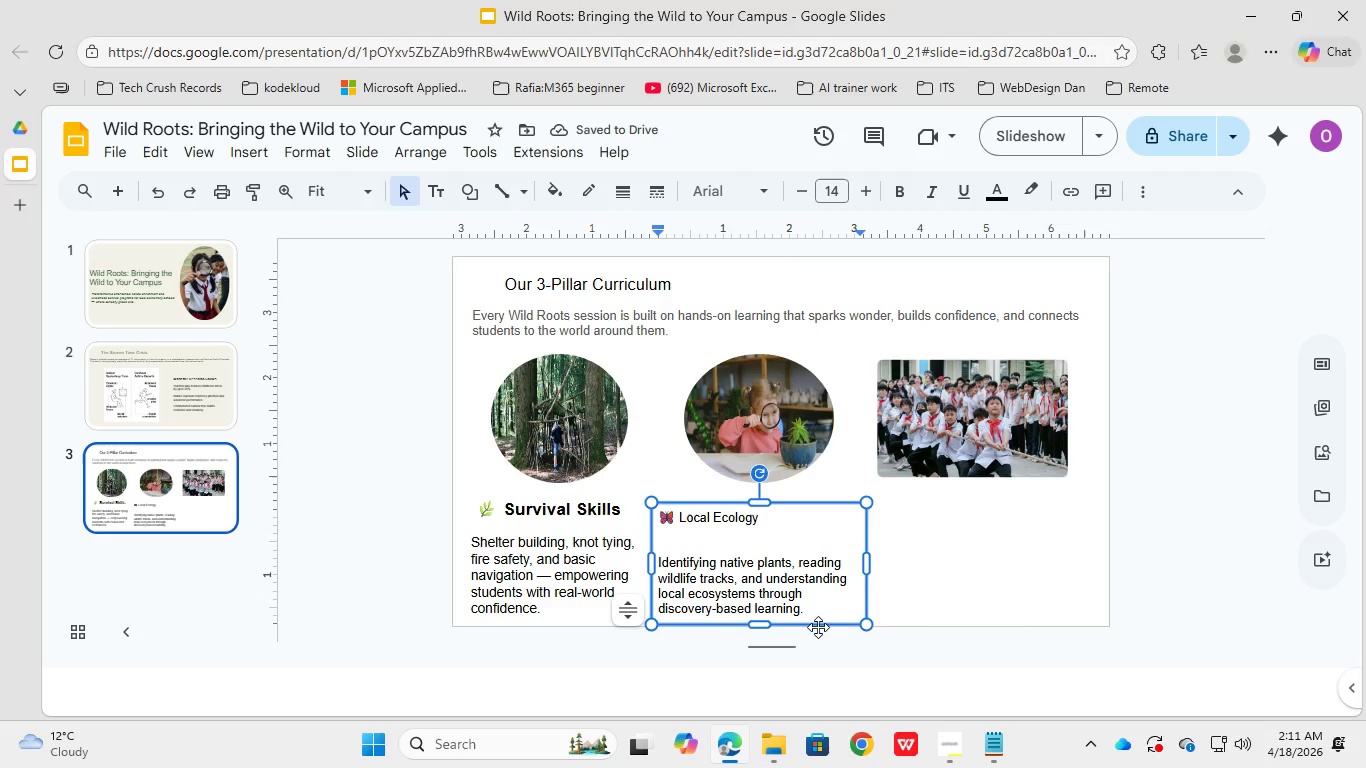 
left_click_drag(start_coordinate=[818, 610], to_coordinate=[808, 605])
 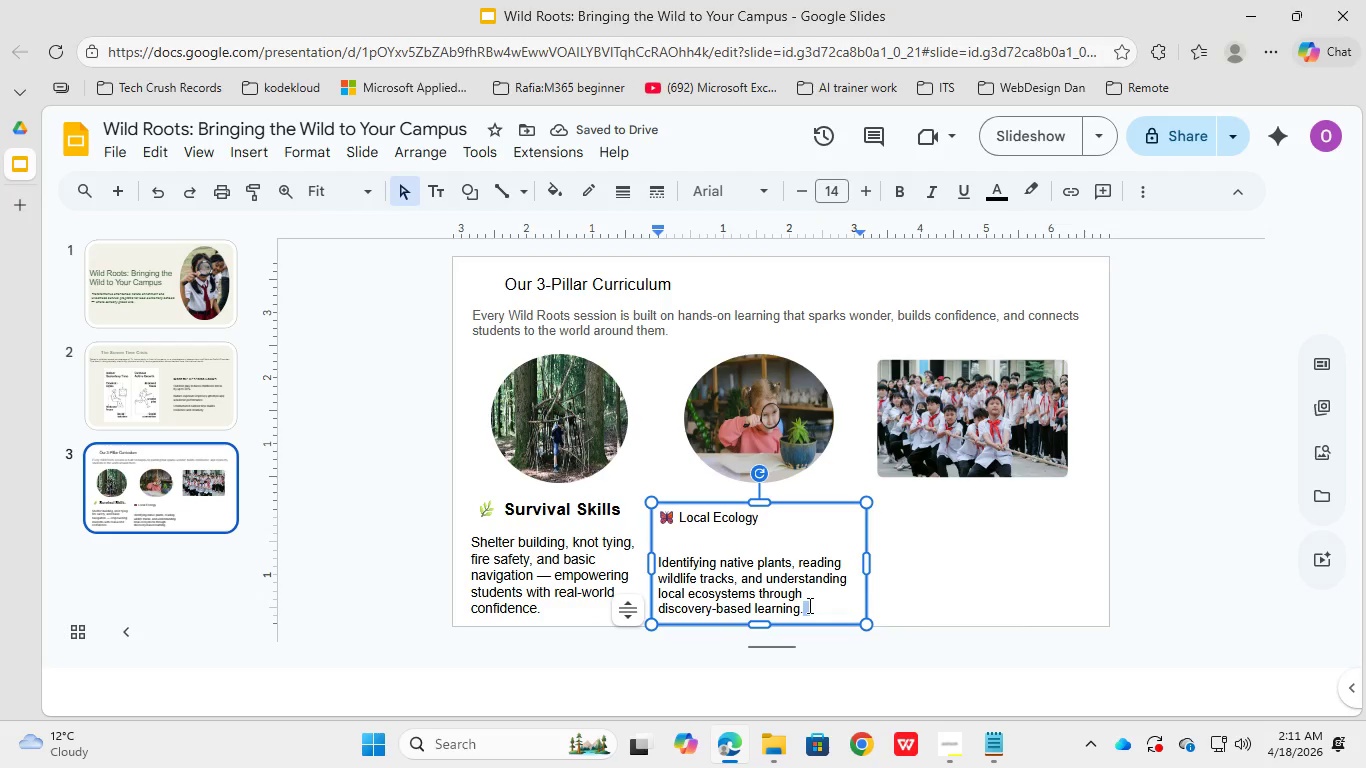 
left_click([808, 605])
 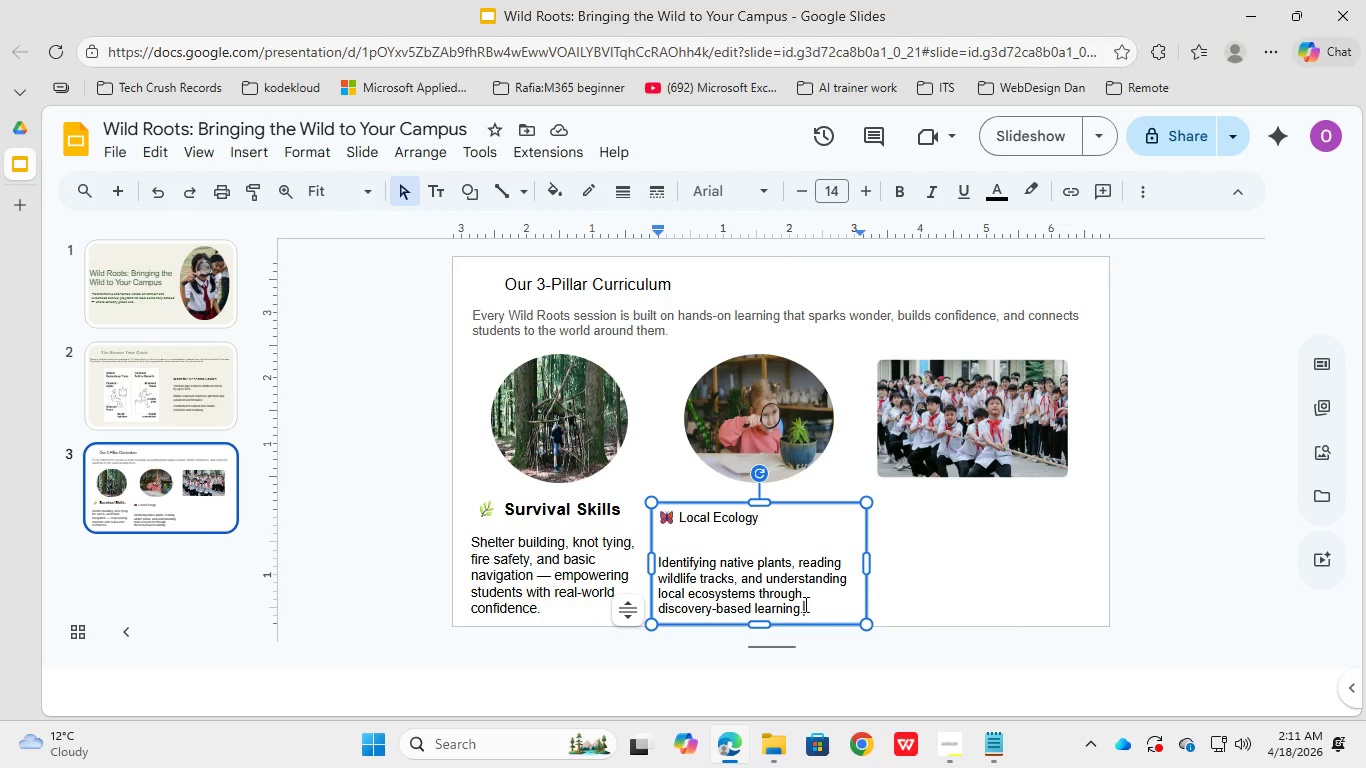 
left_click_drag(start_coordinate=[807, 605], to_coordinate=[654, 563])
 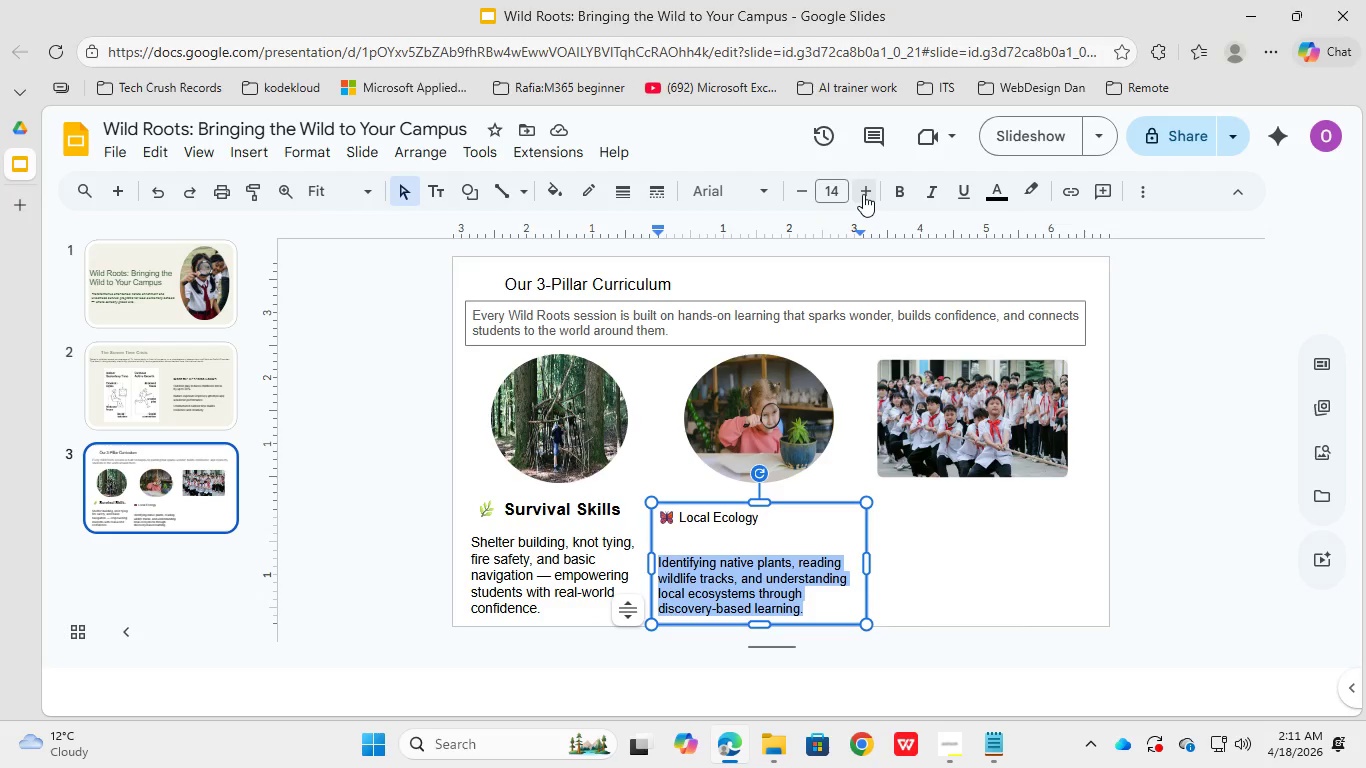 
left_click([864, 195])
 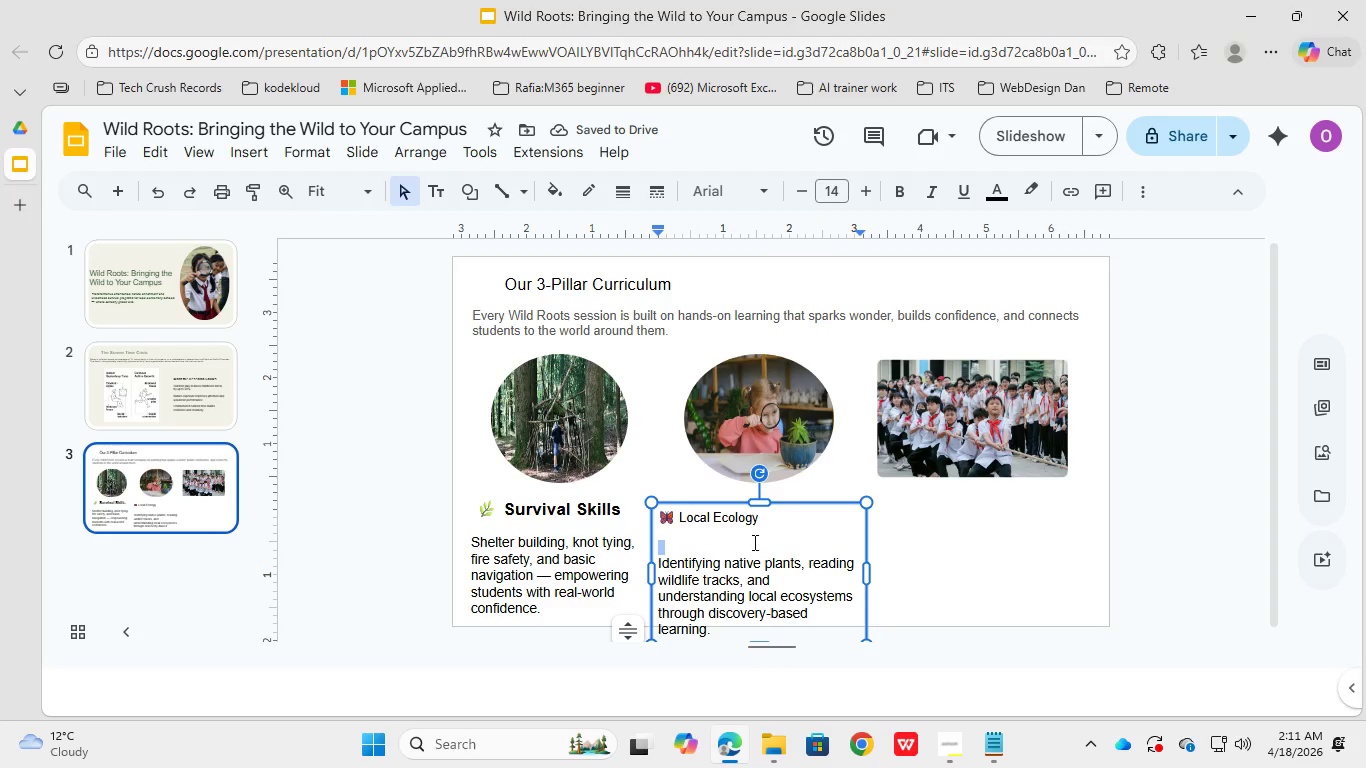 
key(Backspace)
 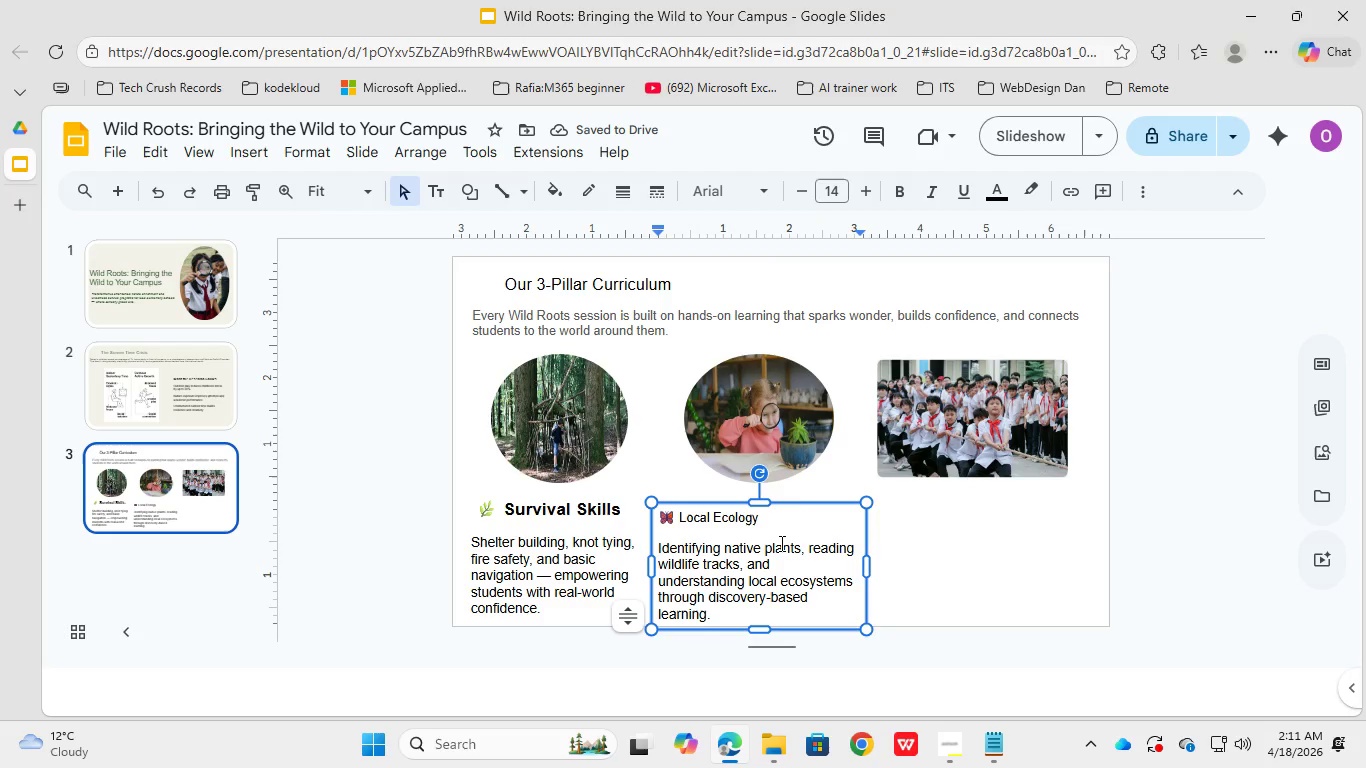 
left_click([793, 503])
 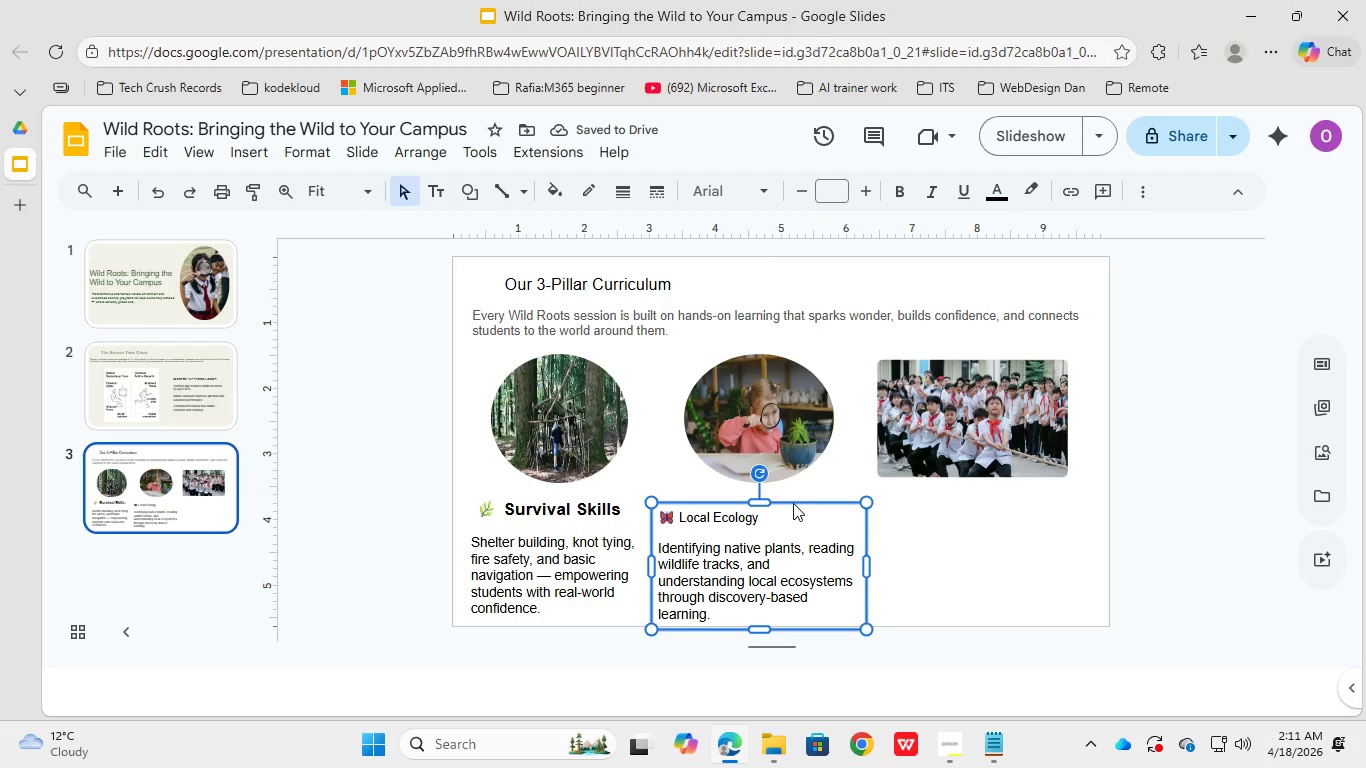 
left_click_drag(start_coordinate=[793, 503], to_coordinate=[796, 496])
 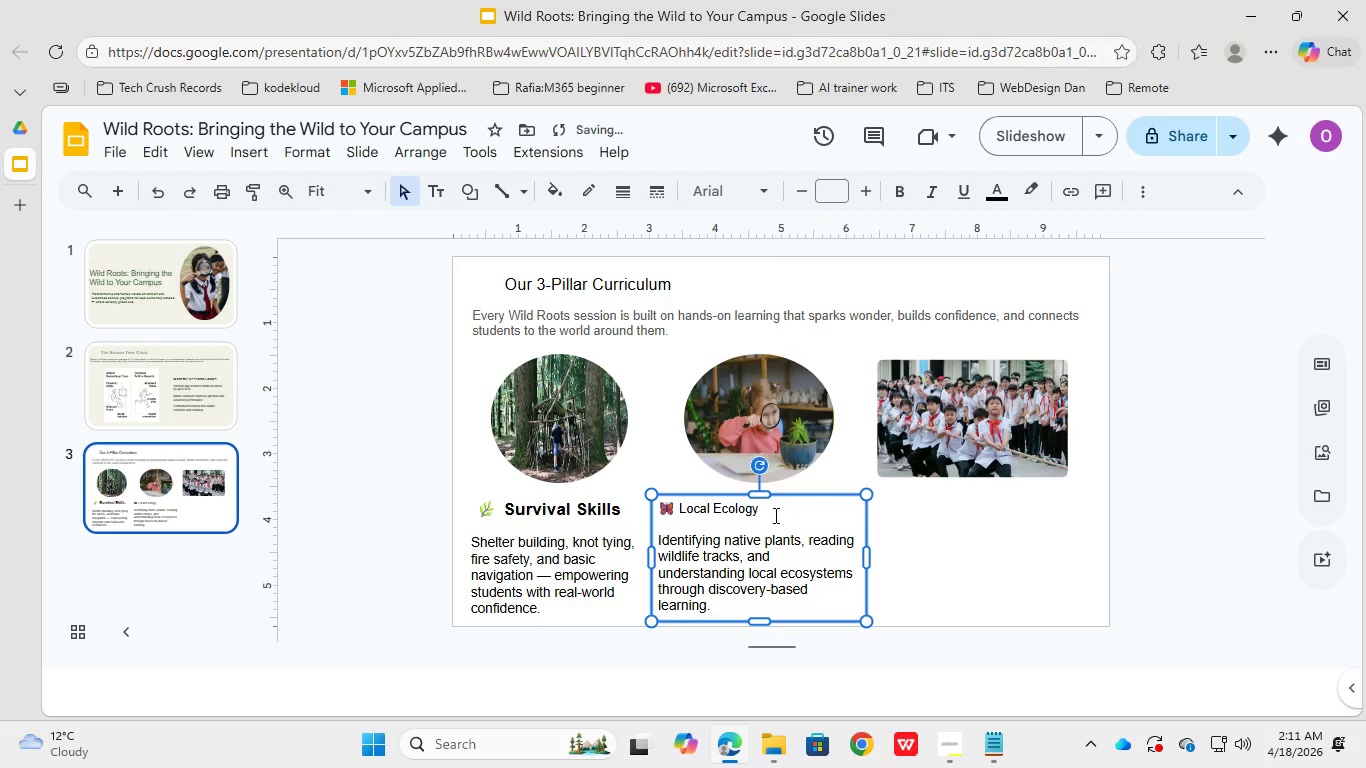 
left_click([774, 515])
 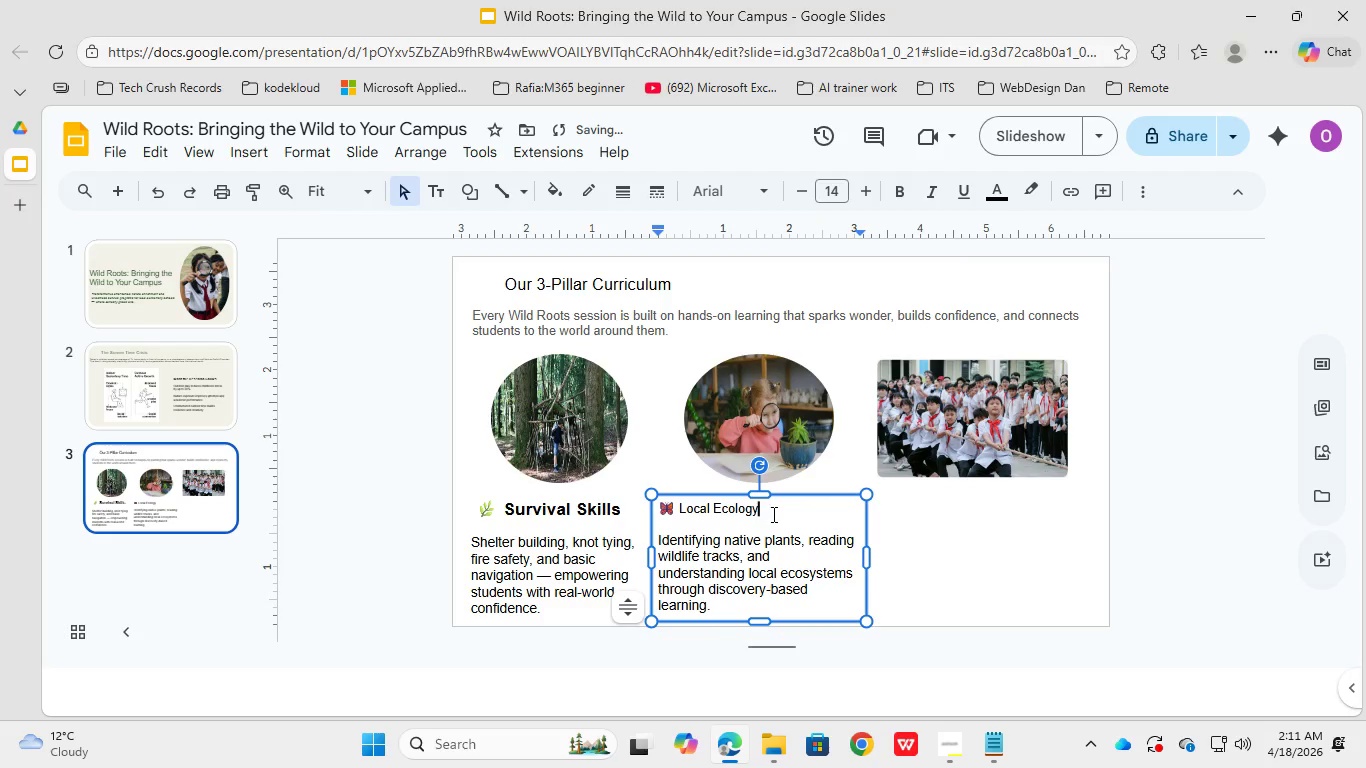 
left_click_drag(start_coordinate=[772, 514], to_coordinate=[655, 506])
 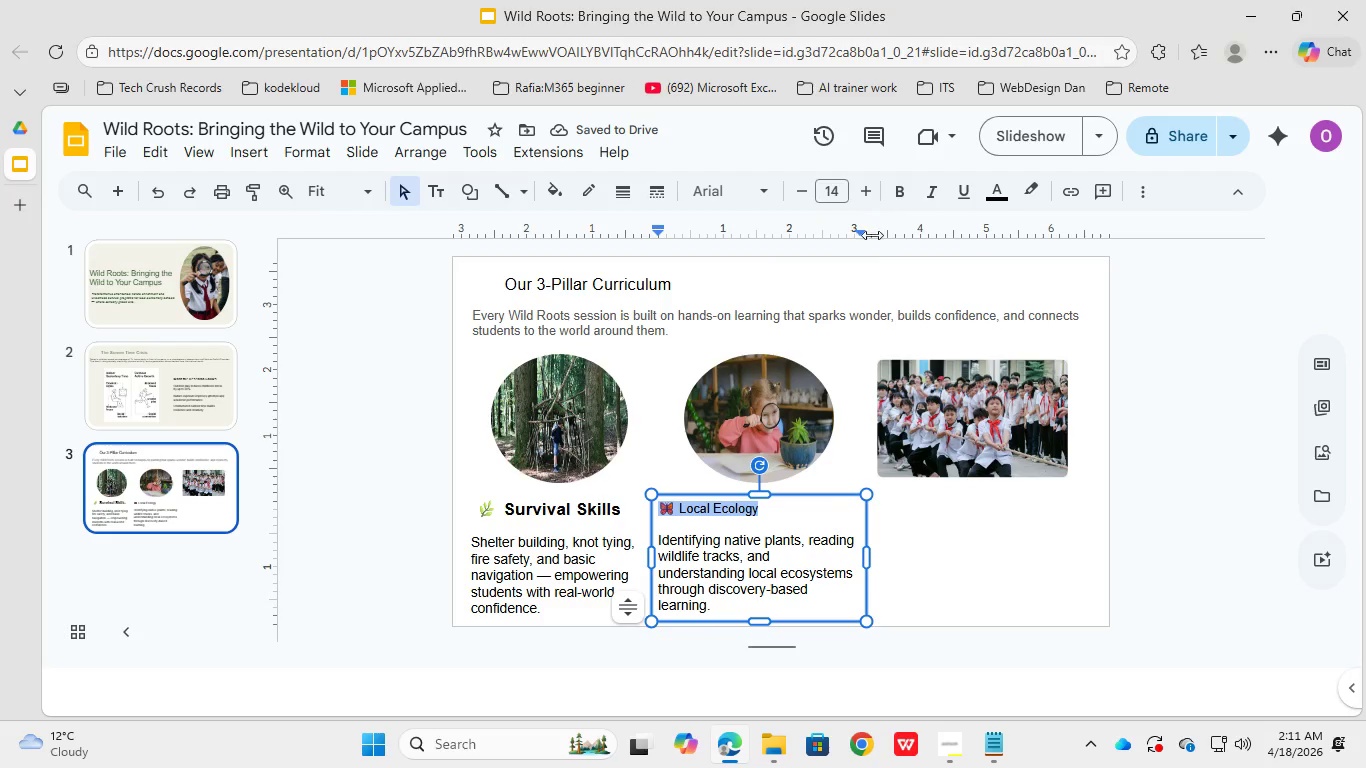 
key(Control+B)
 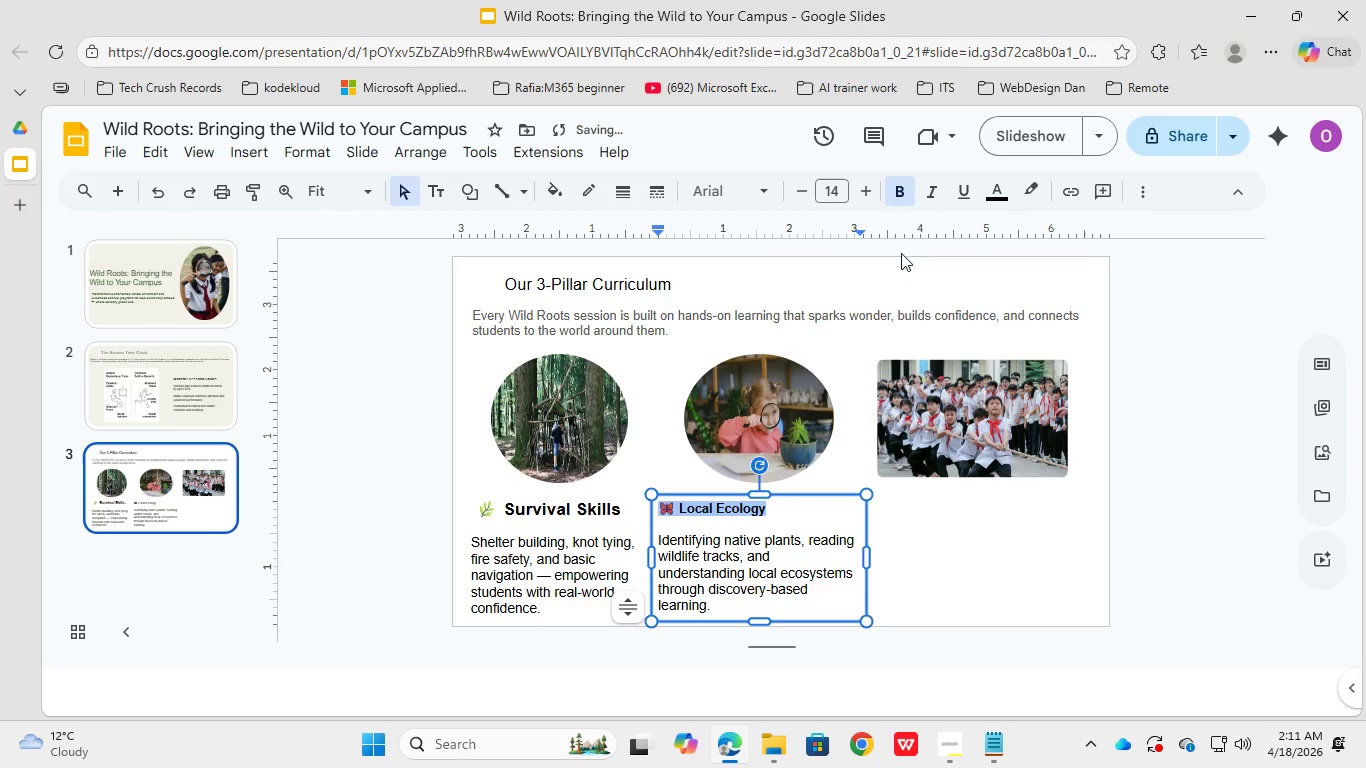 
left_click([870, 186])
 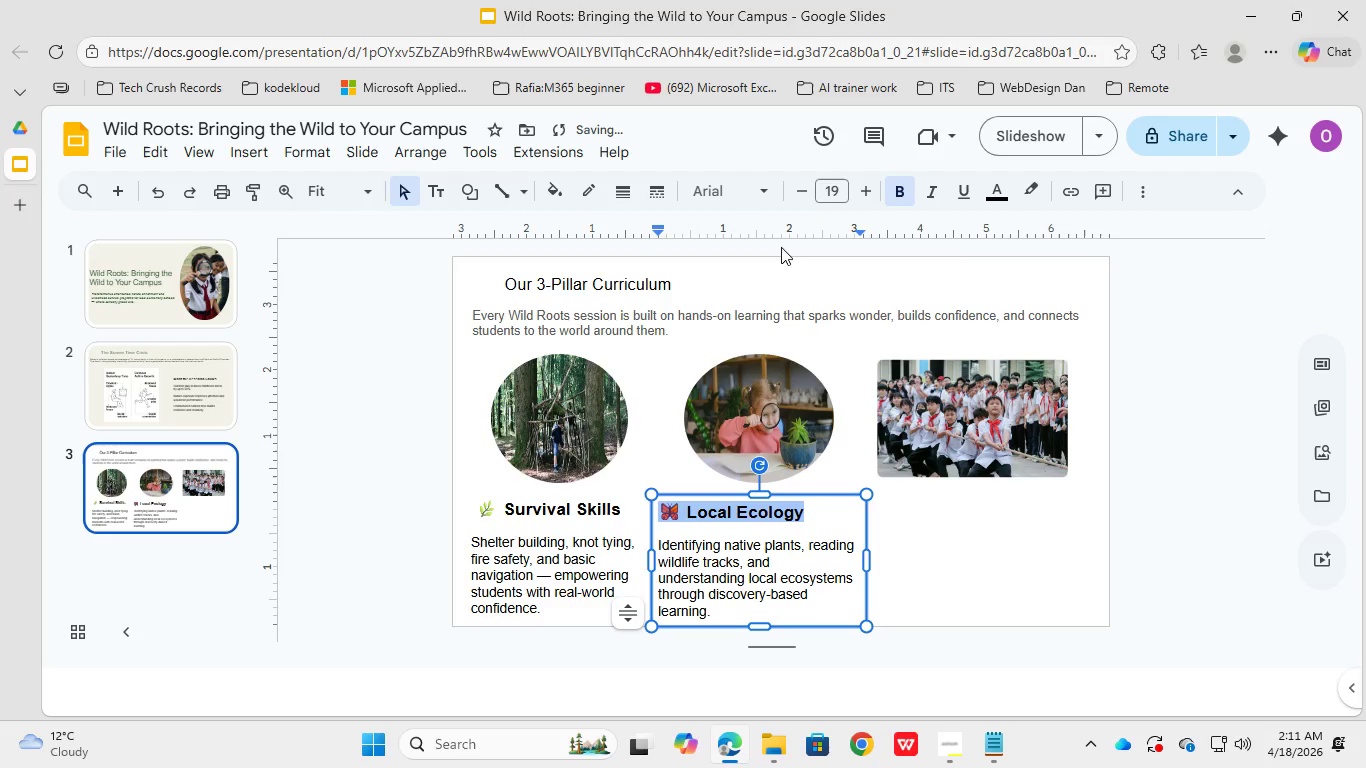 
left_click([588, 508])
 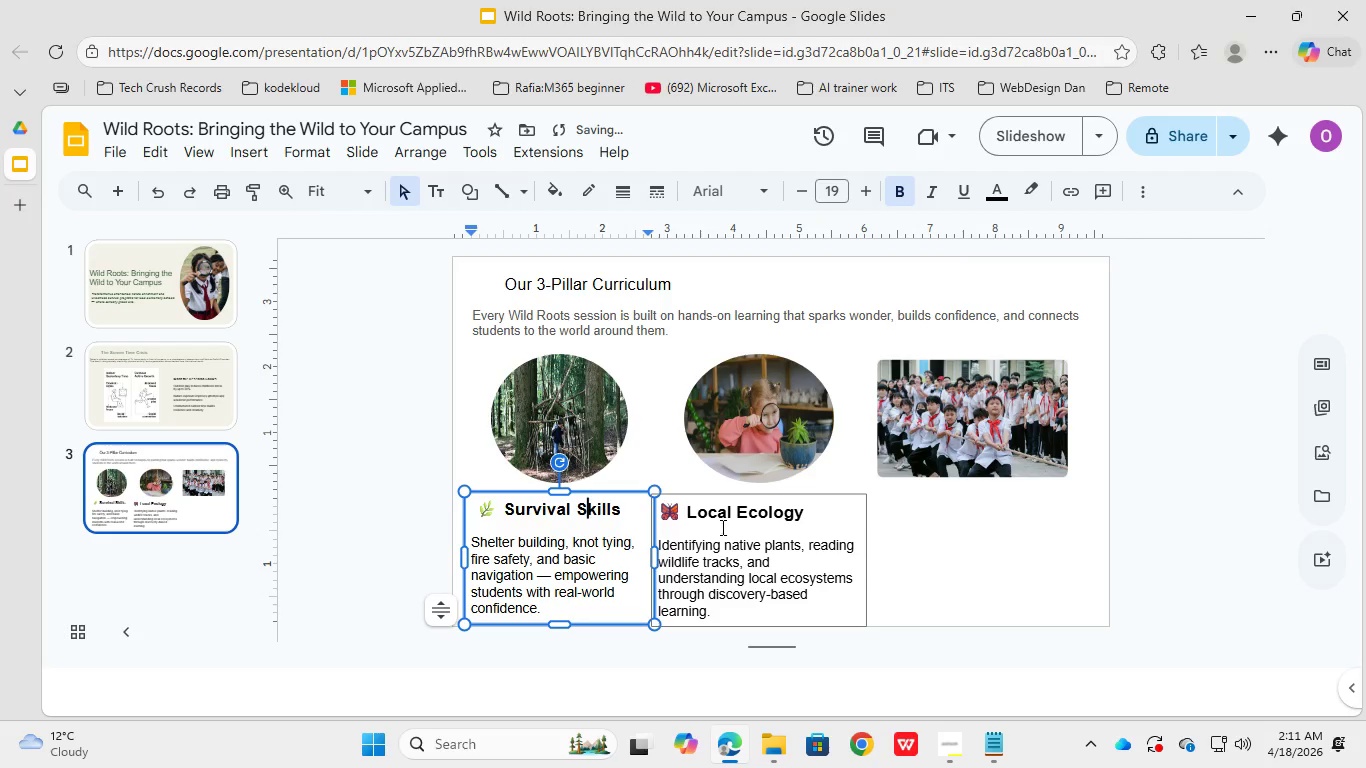 
left_click([733, 522])
 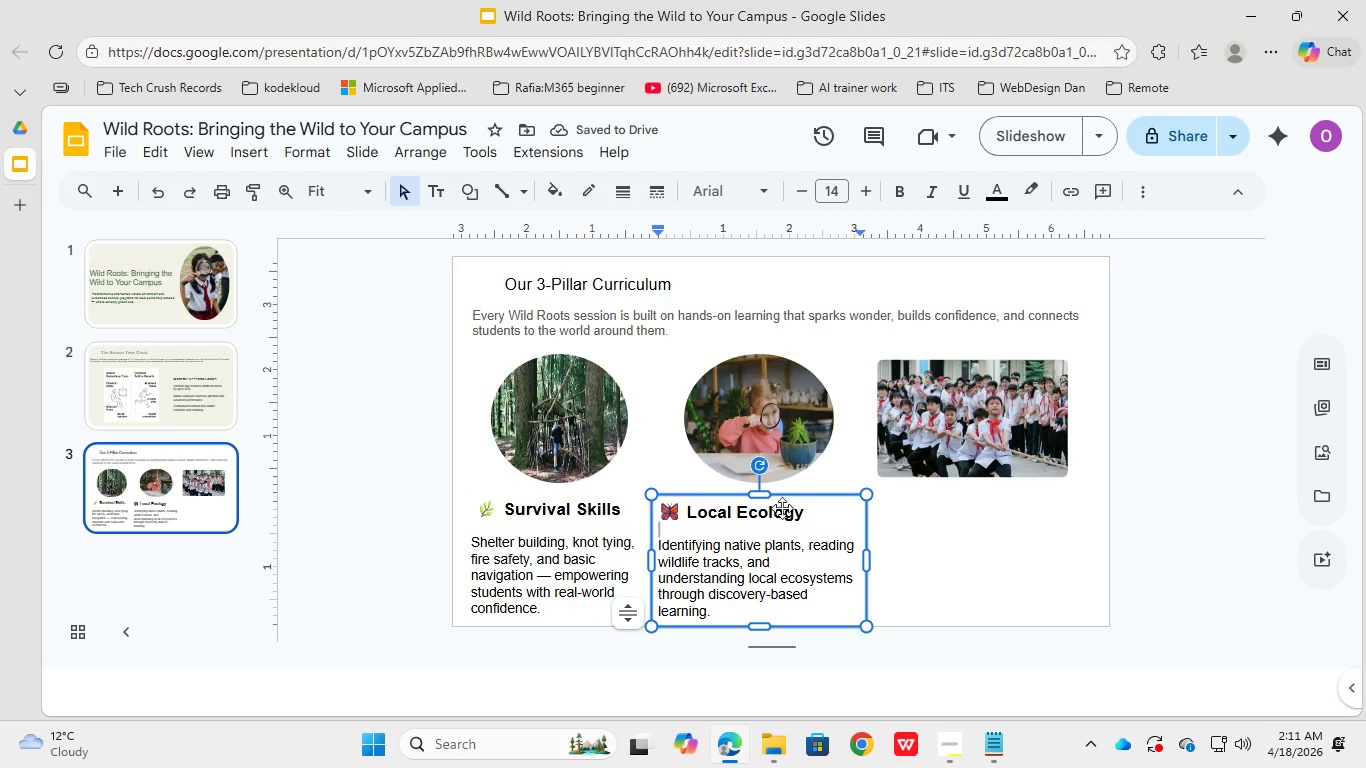 
left_click([780, 510])
 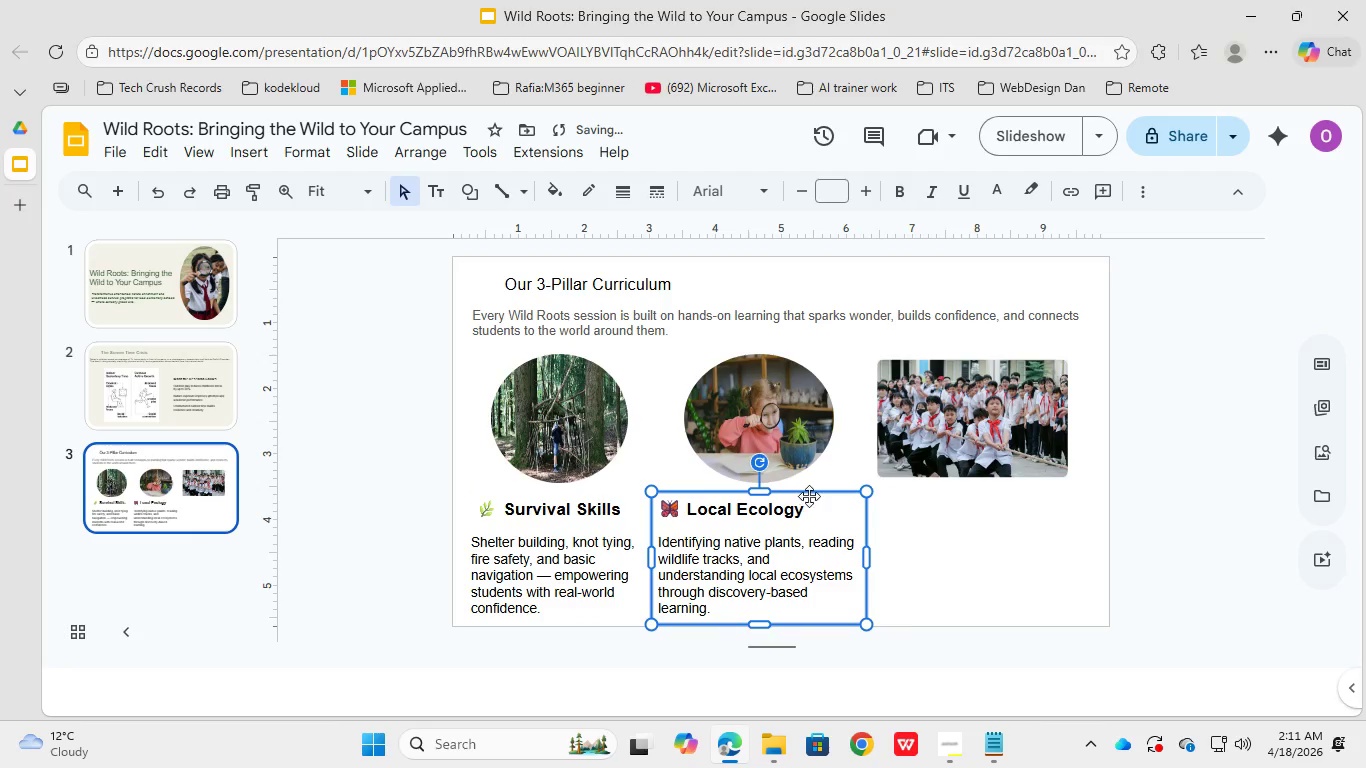 
left_click([926, 525])
 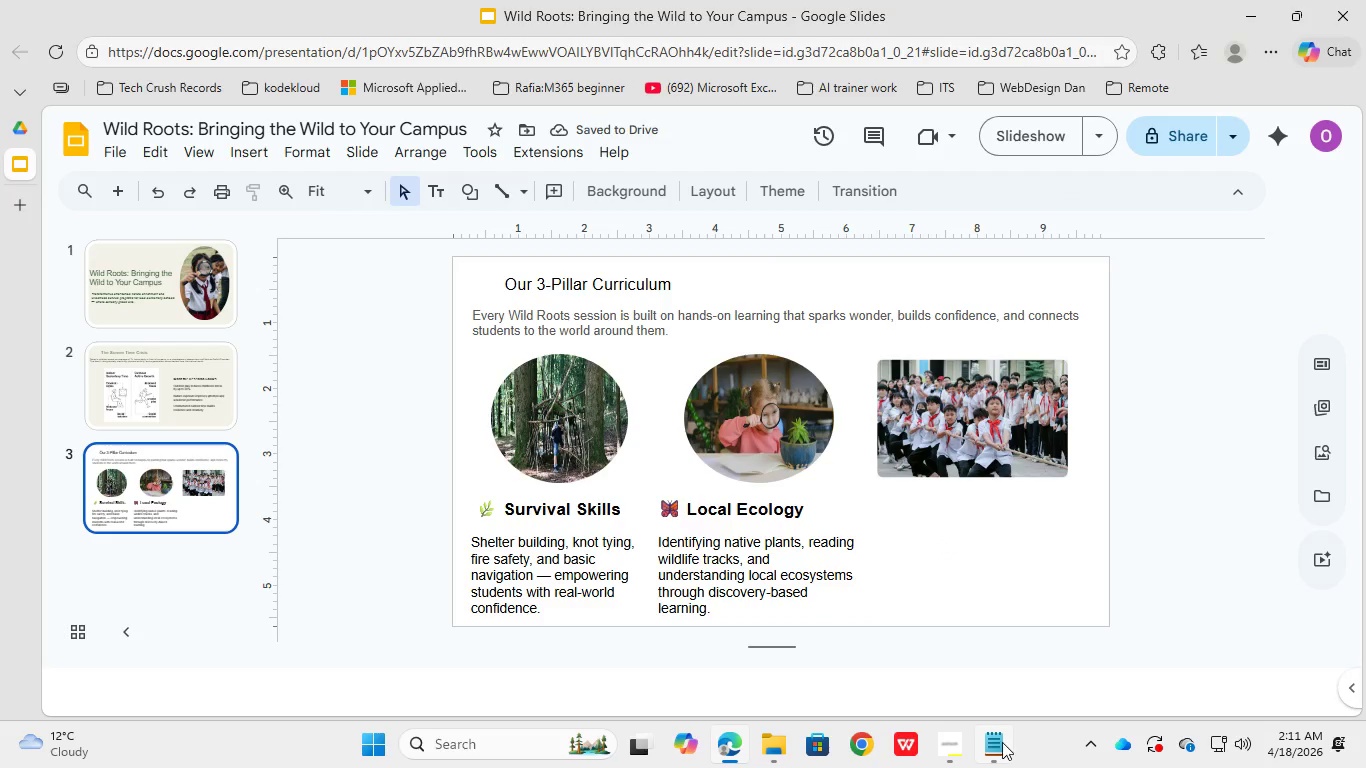 
left_click([1005, 740])
 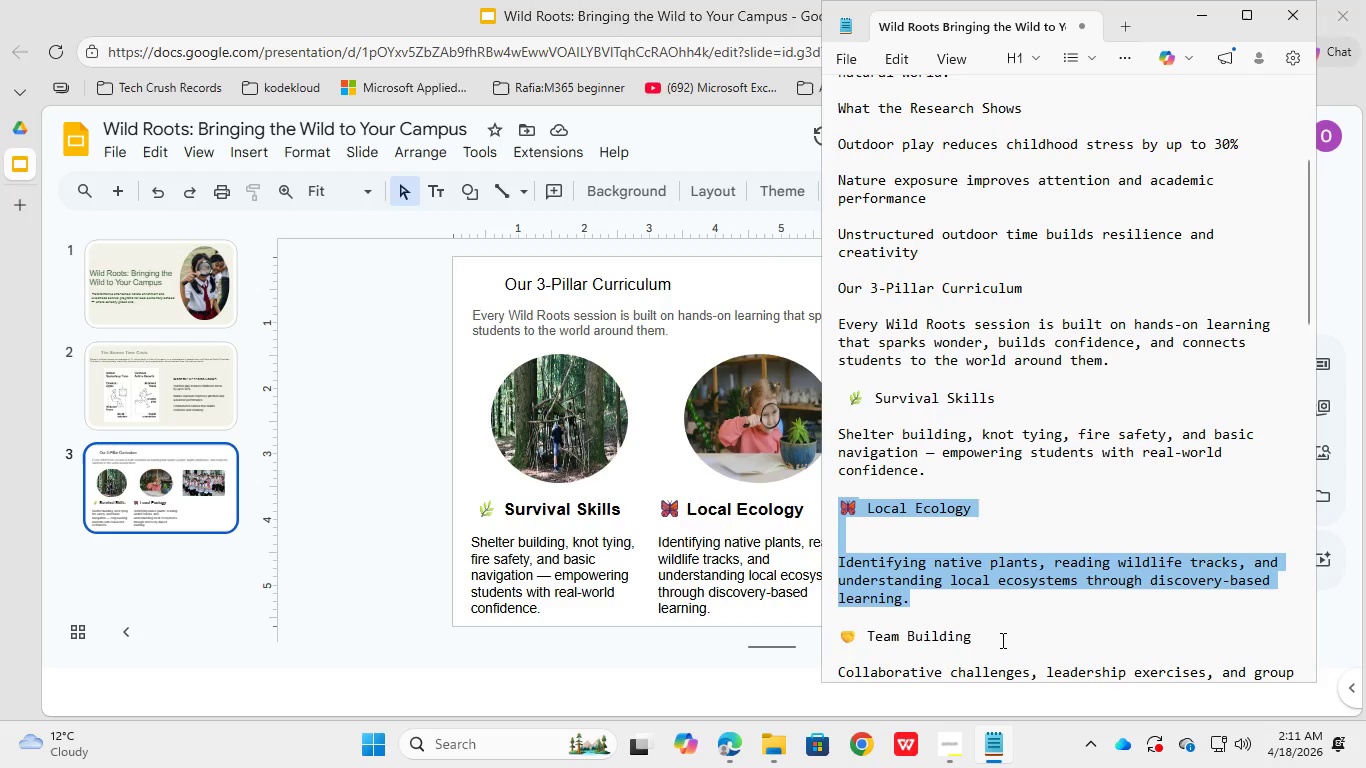 
left_click([834, 631])
 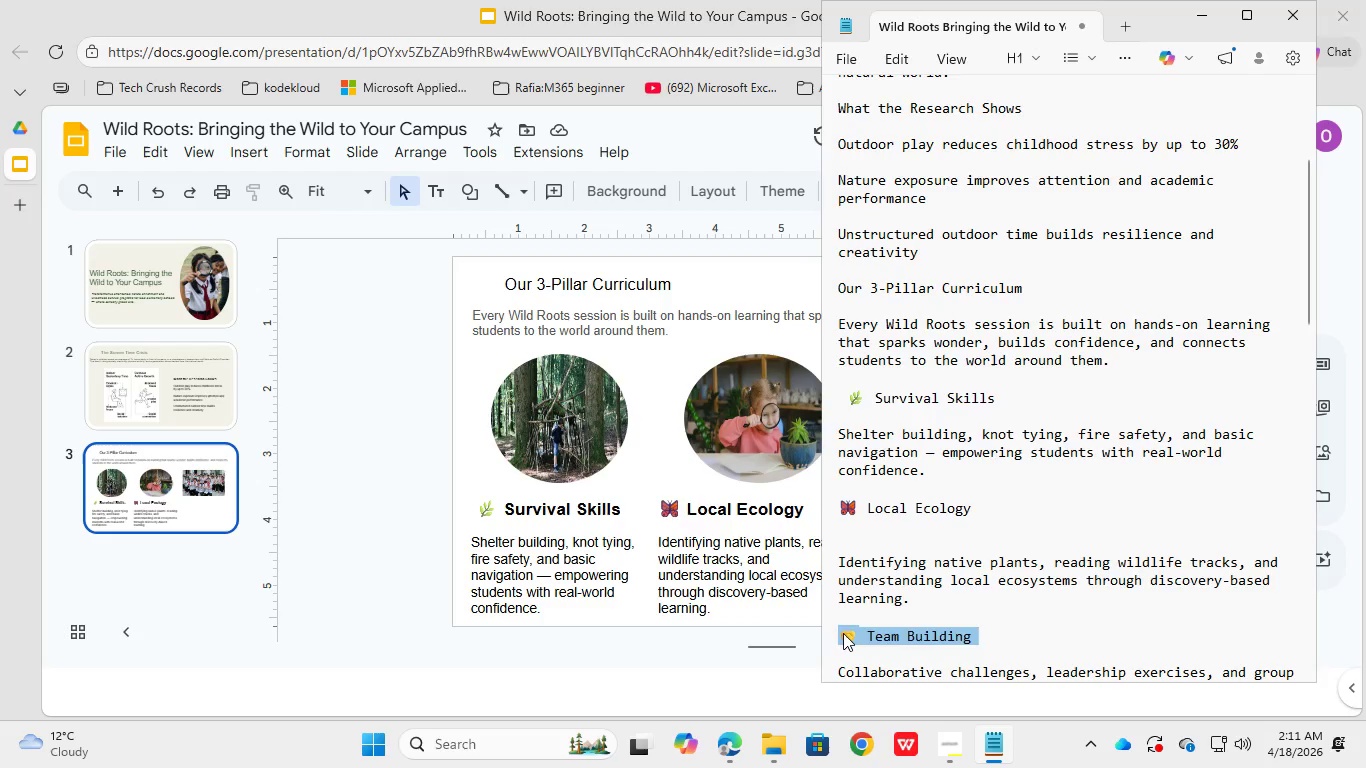 
left_click([843, 633])
 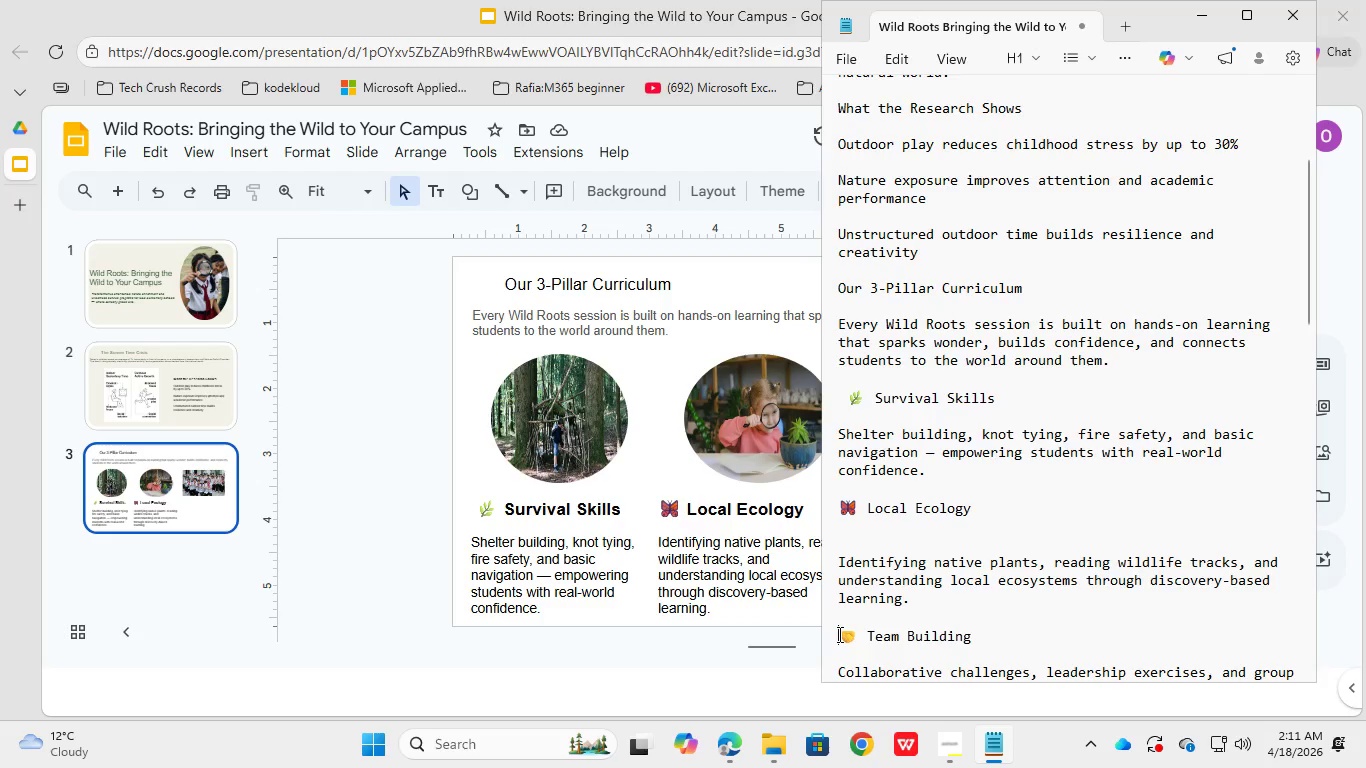 
left_click_drag(start_coordinate=[838, 634], to_coordinate=[910, 210])
 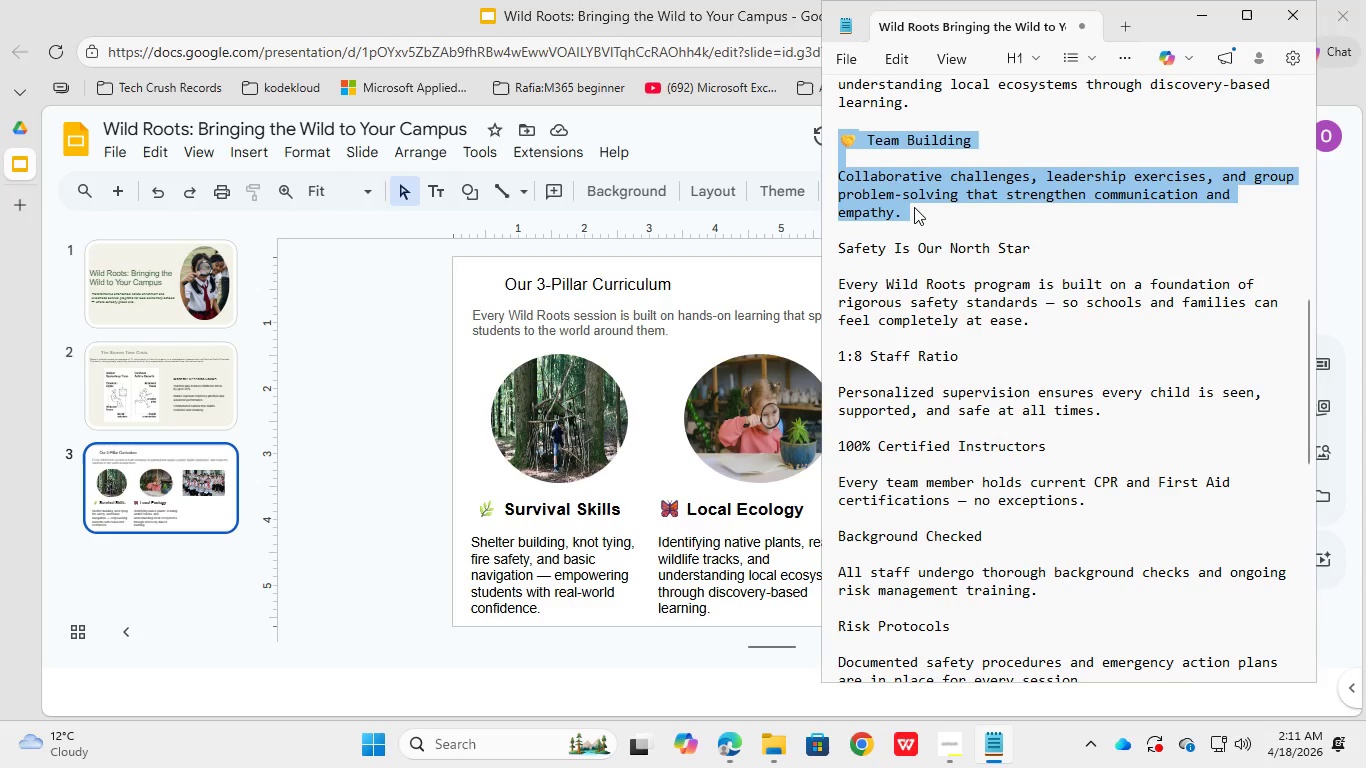 
key(Control+C)
 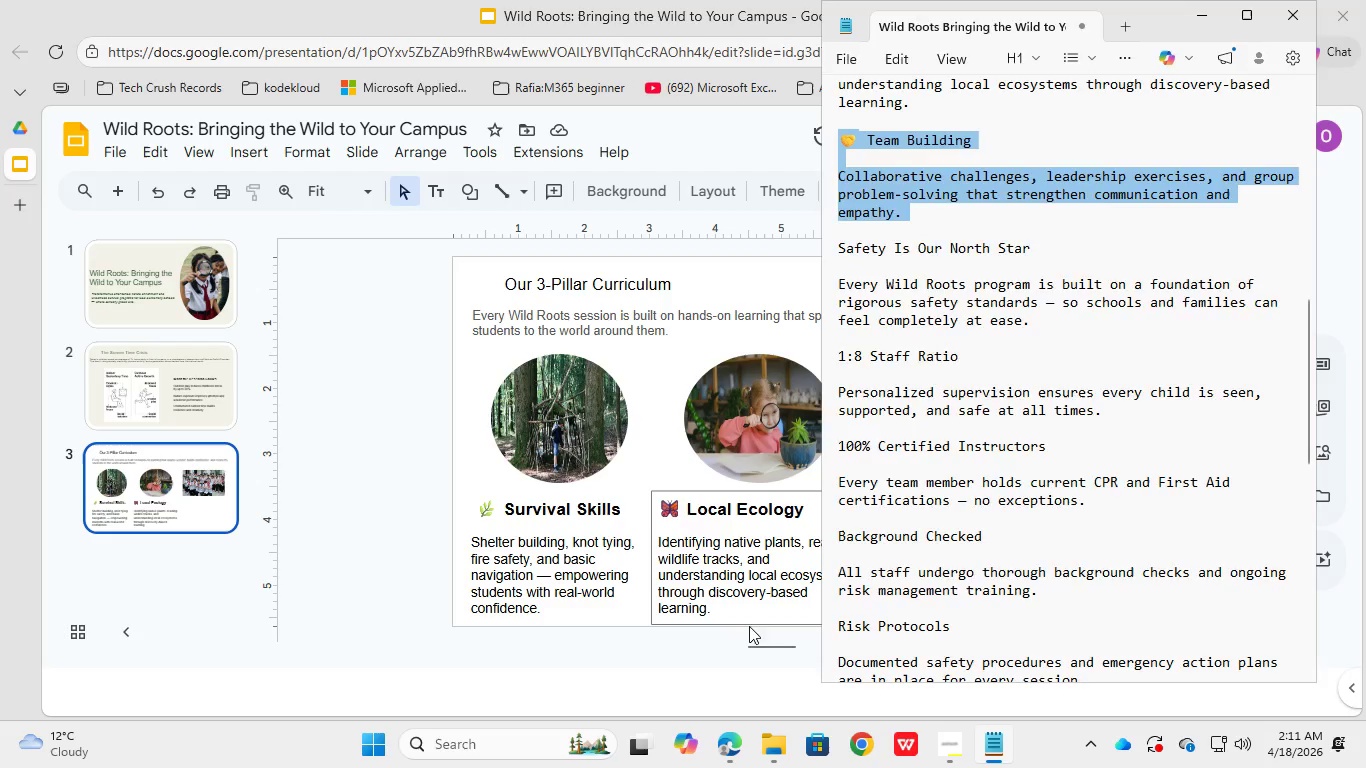 
key(Control+C)
 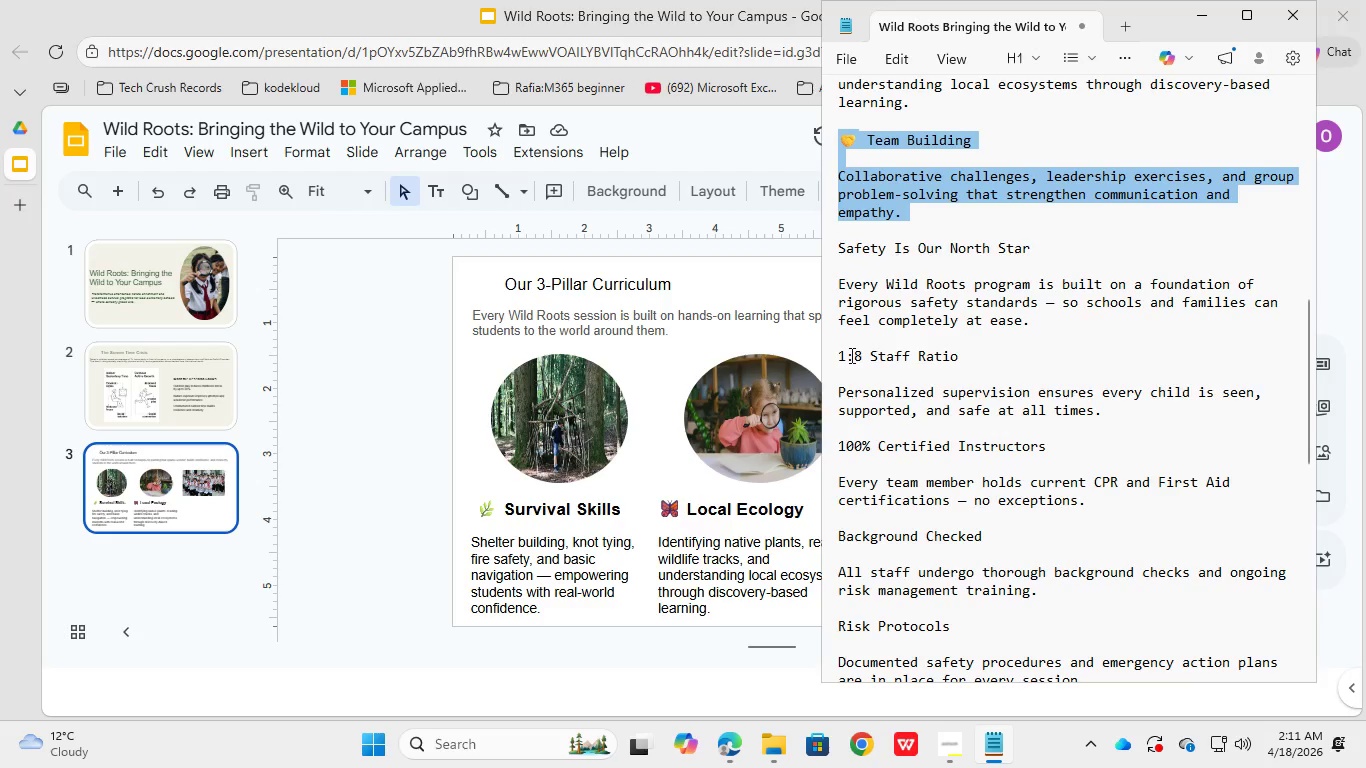 
left_click([769, 584])
 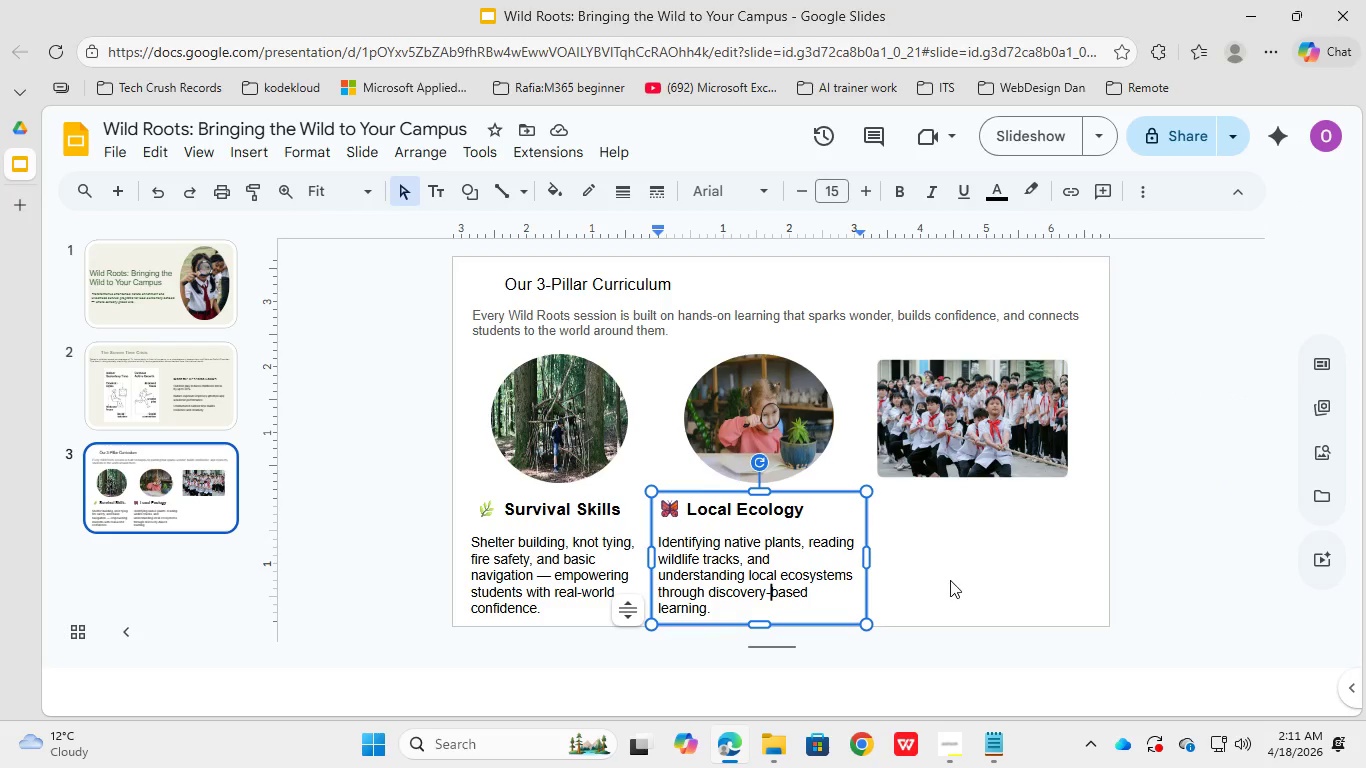 
left_click([966, 574])
 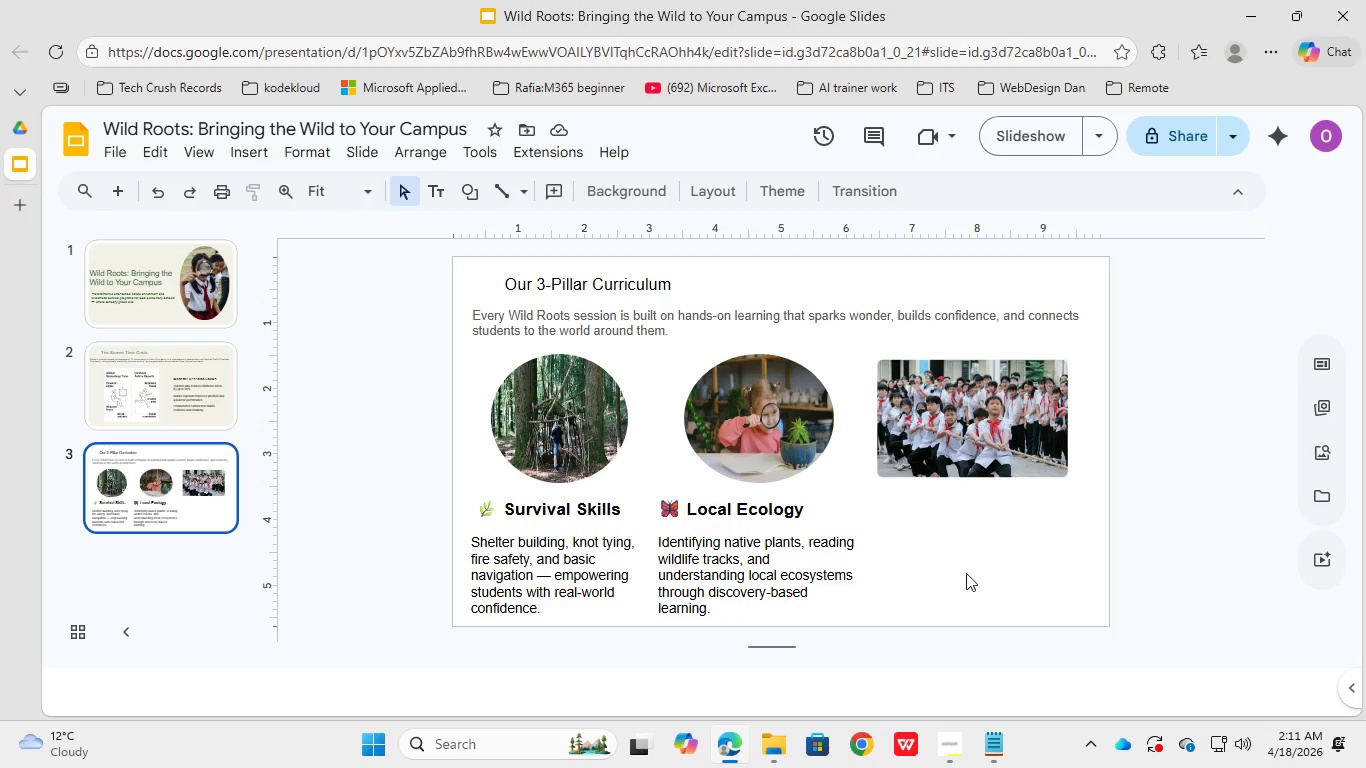 
key(Control+V)
 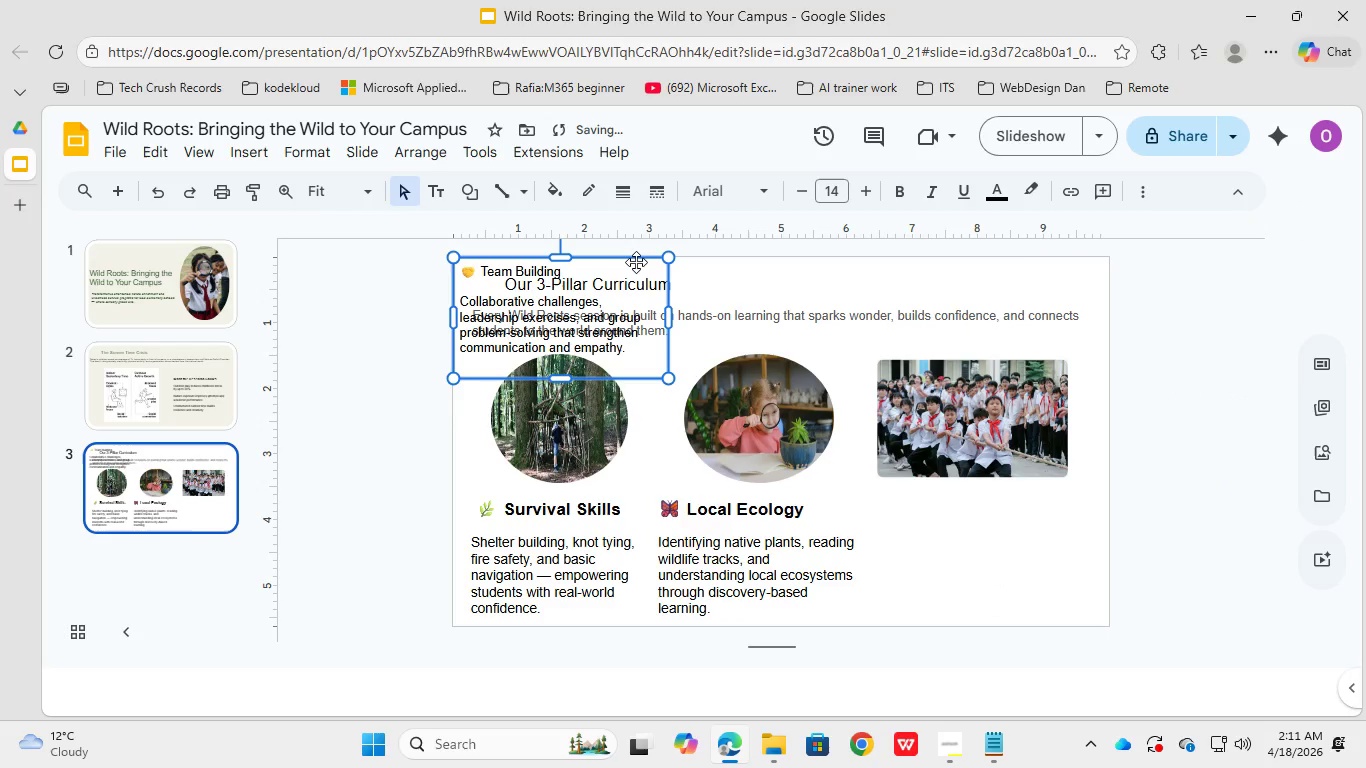 
left_click_drag(start_coordinate=[636, 262], to_coordinate=[1045, 507])
 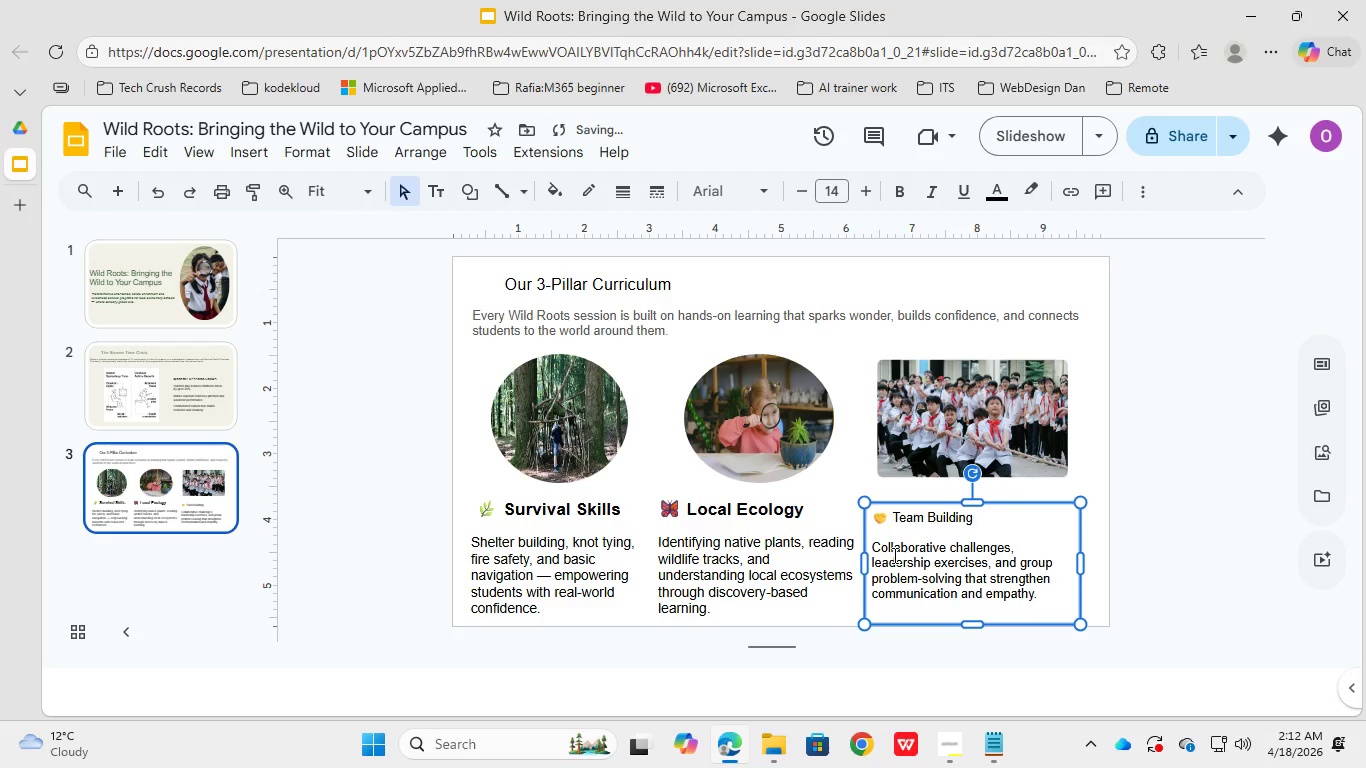 
left_click([952, 574])
 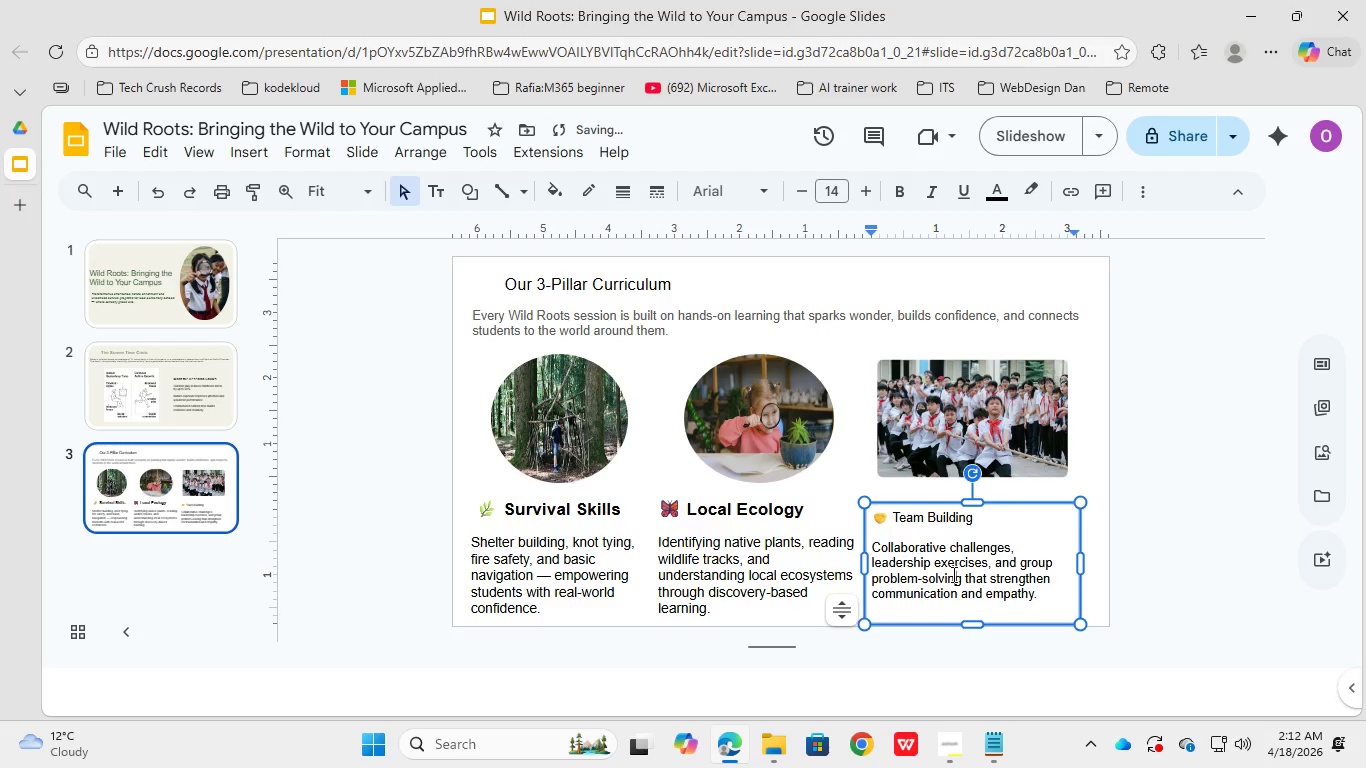 
key(Control+A)
 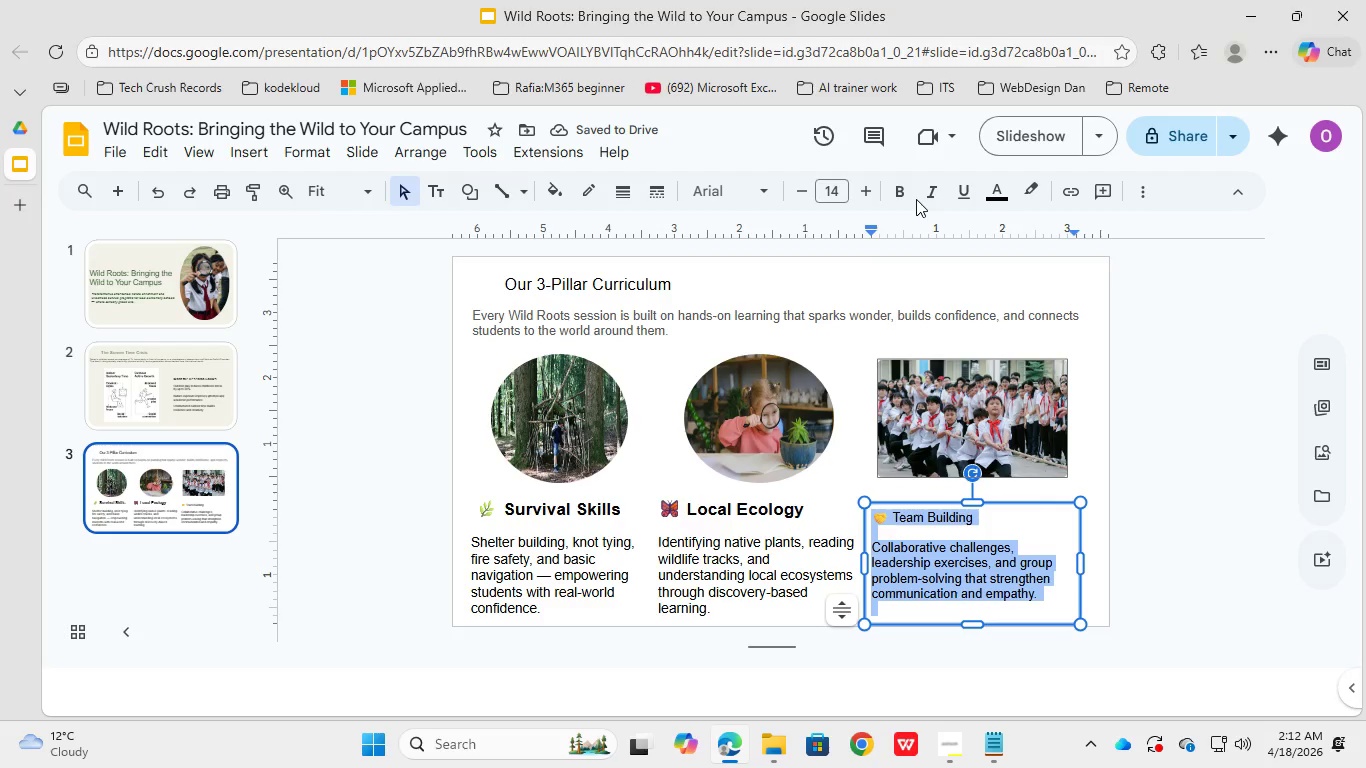 
left_click([870, 194])
 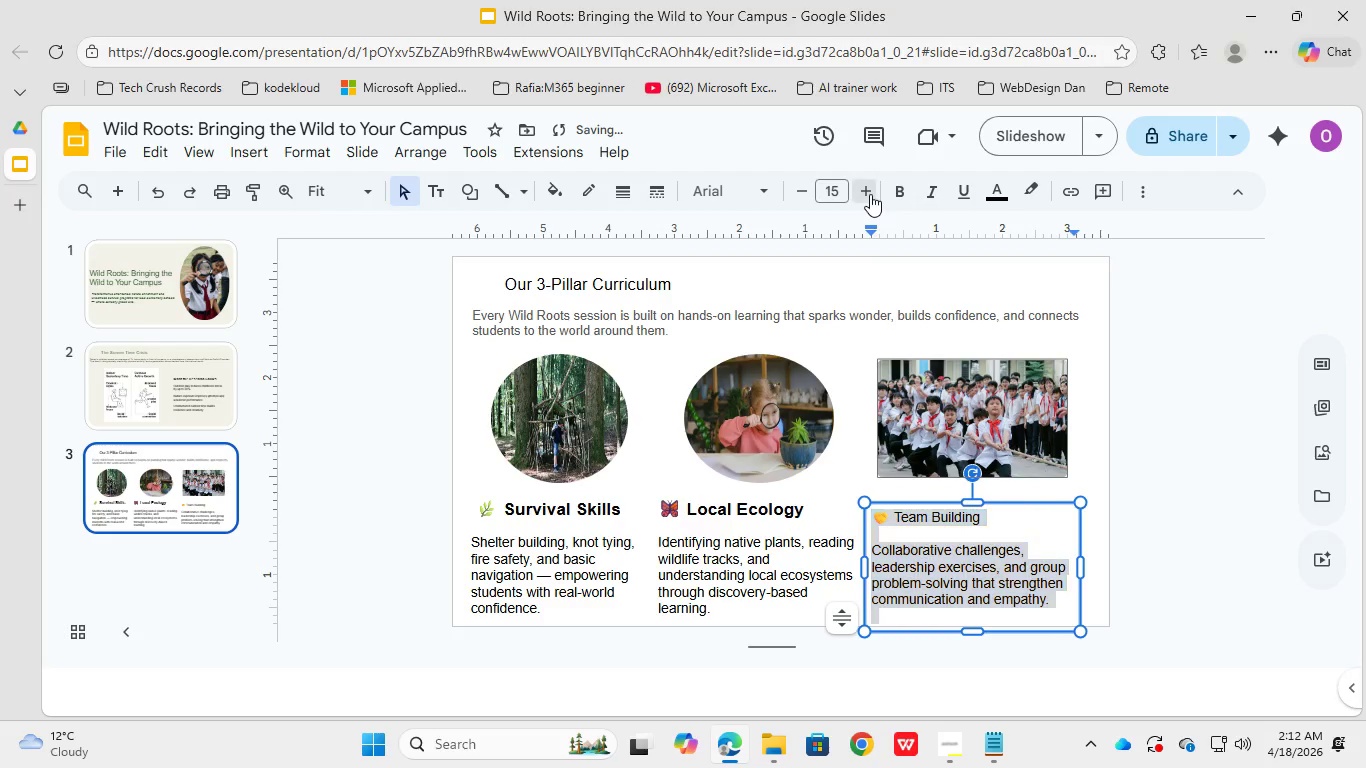 
left_click([870, 194])
 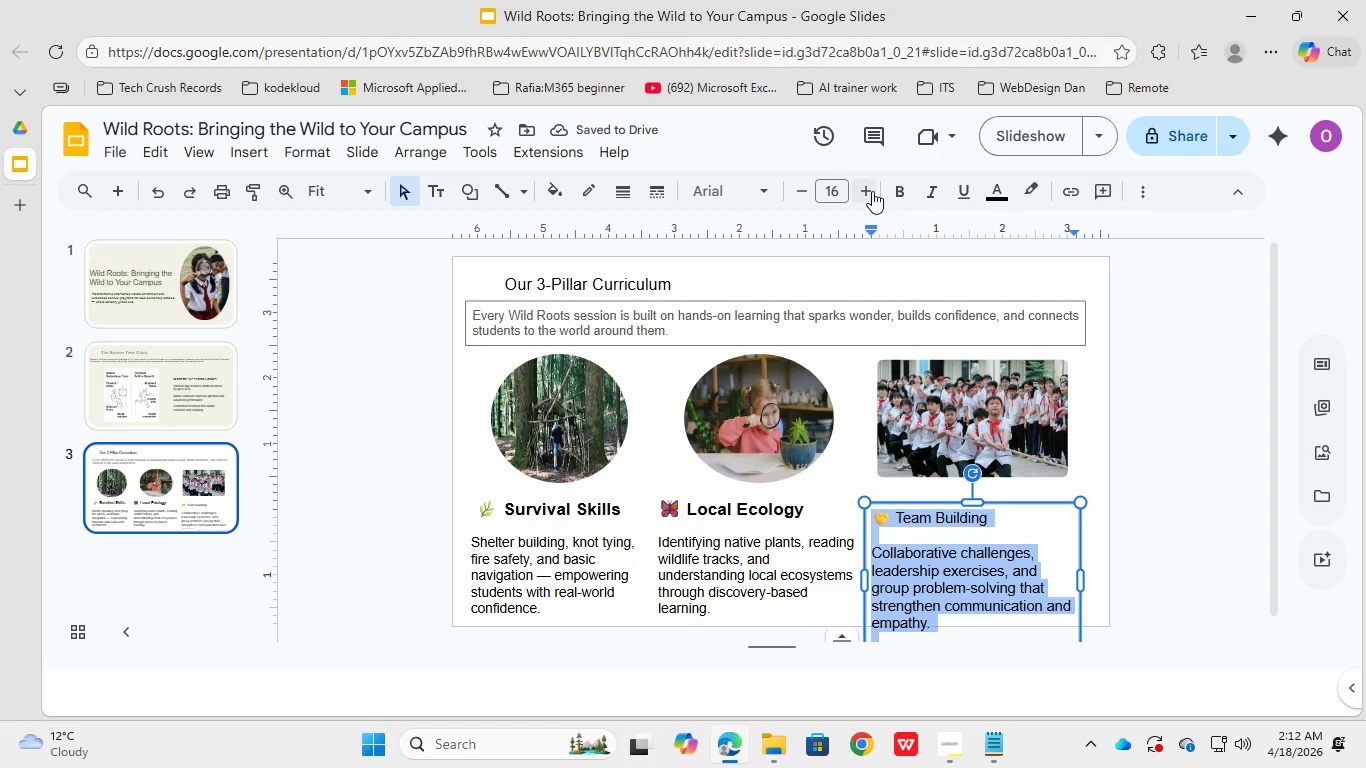 
double_click([803, 195])
 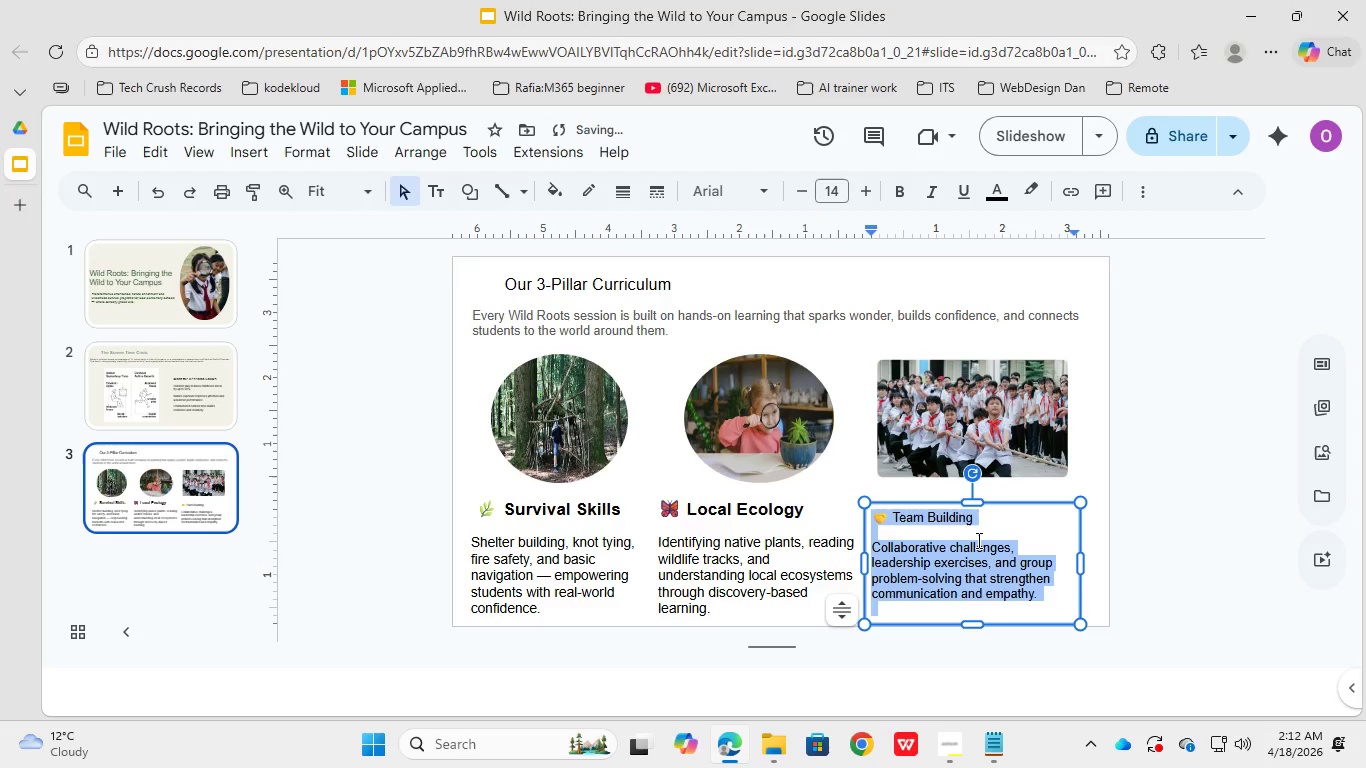 
left_click([803, 195])
 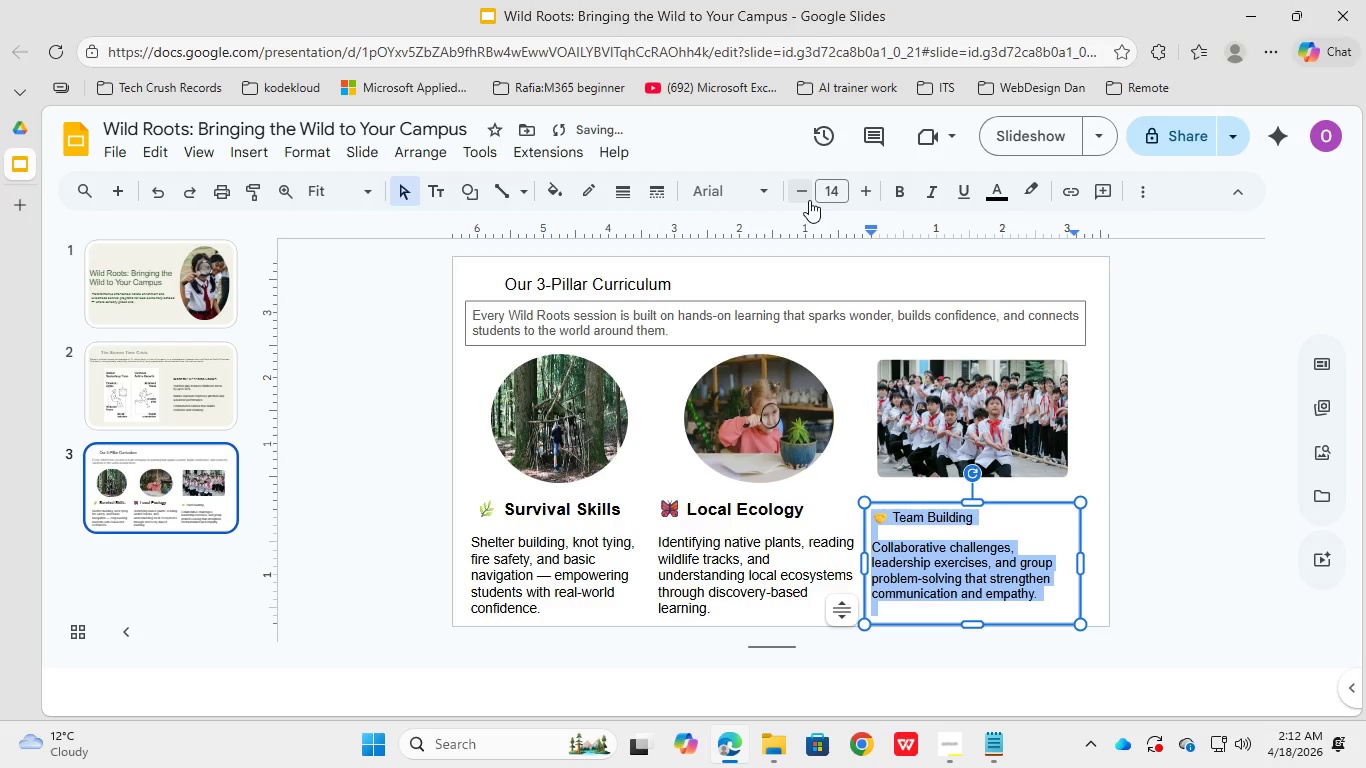 
left_click([993, 509])
 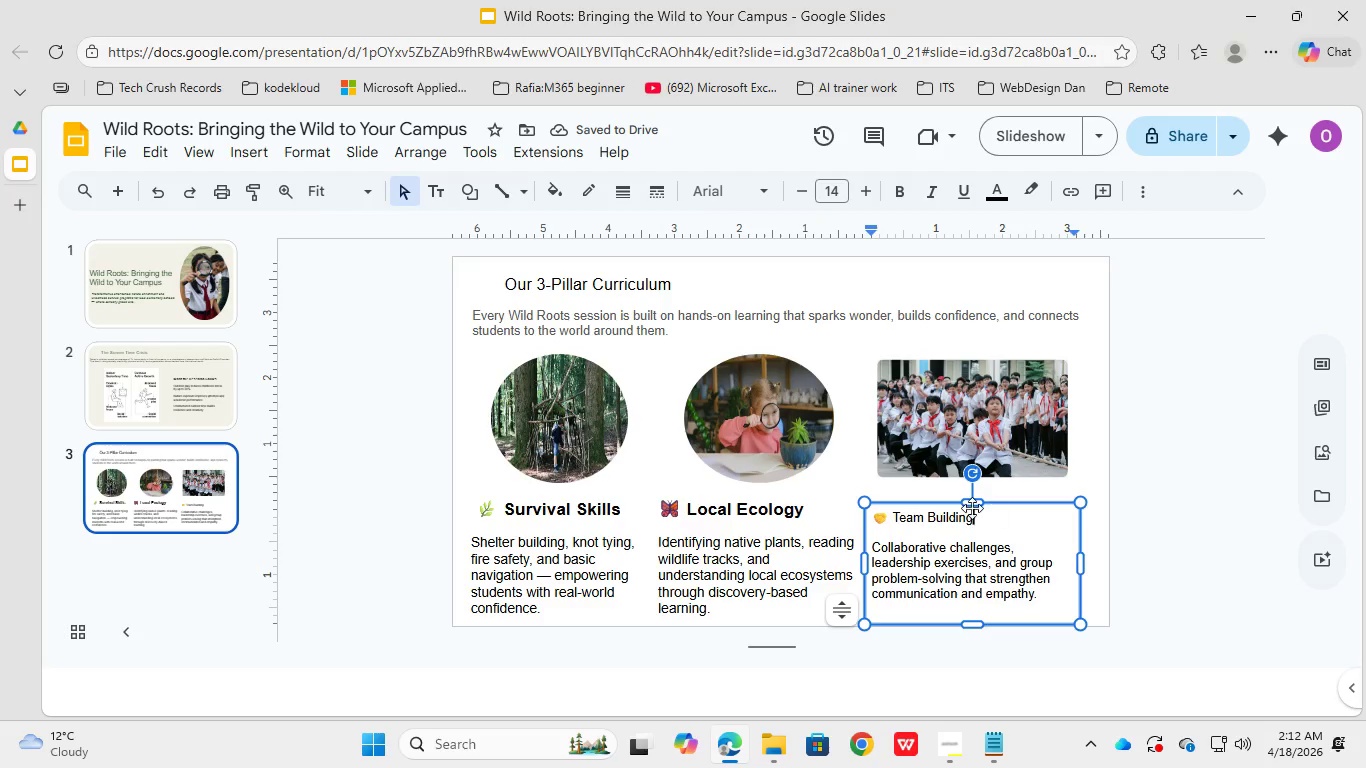 
left_click_drag(start_coordinate=[993, 511], to_coordinate=[868, 517])
 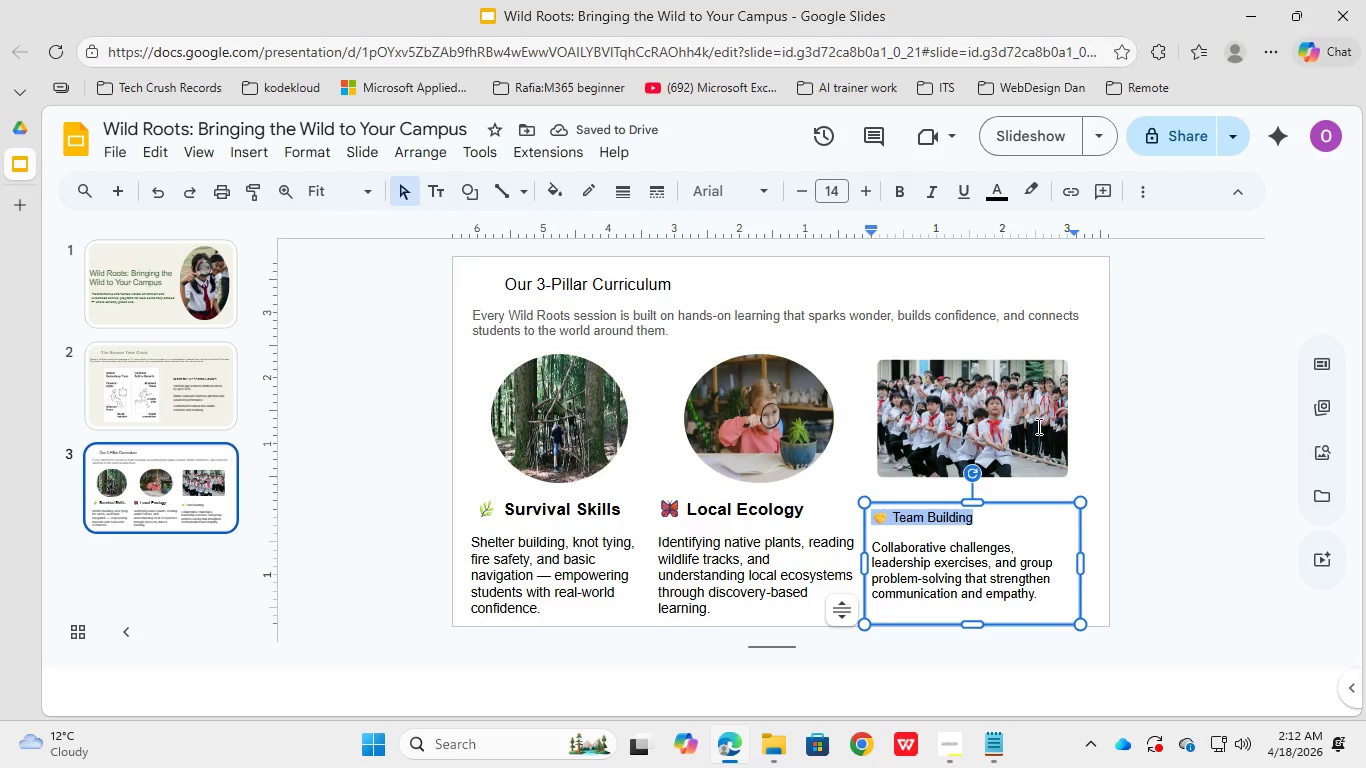 
key(Control+B)
 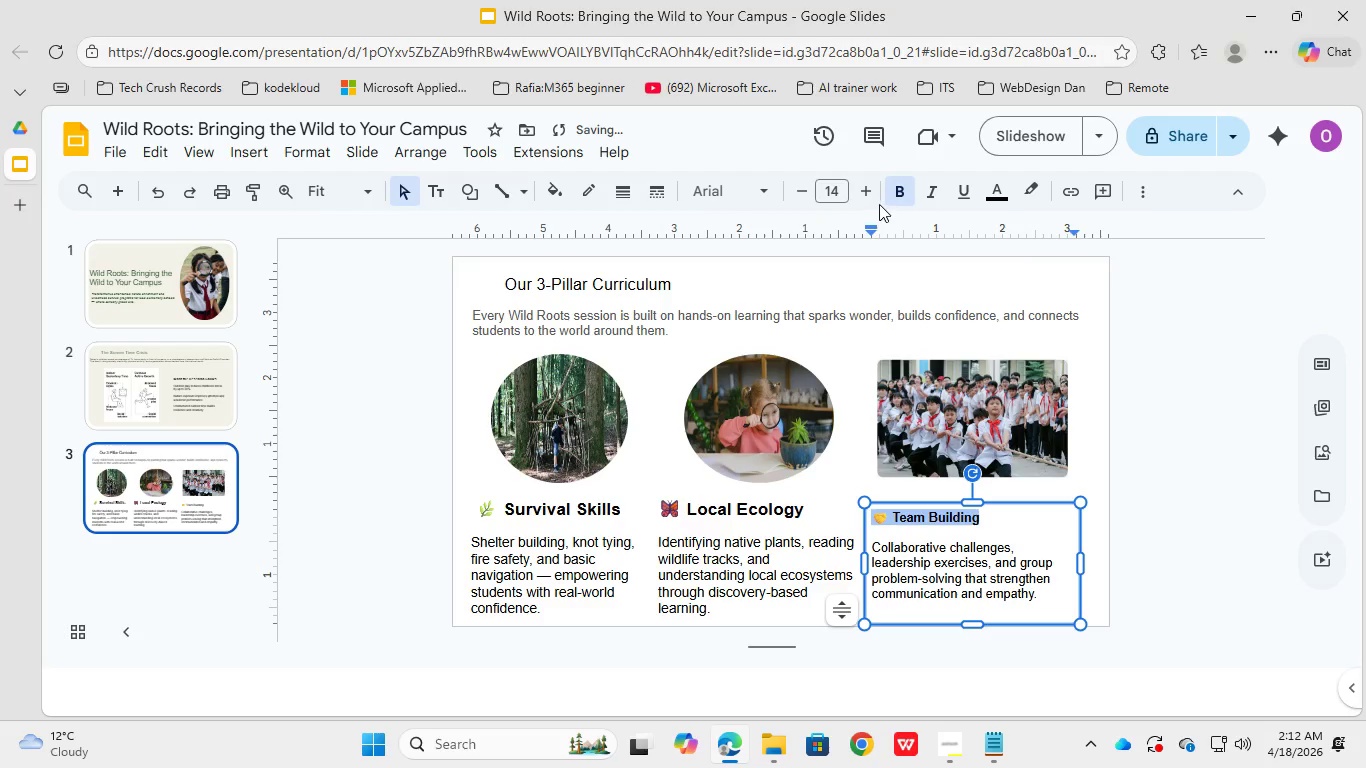 
left_click([867, 198])
 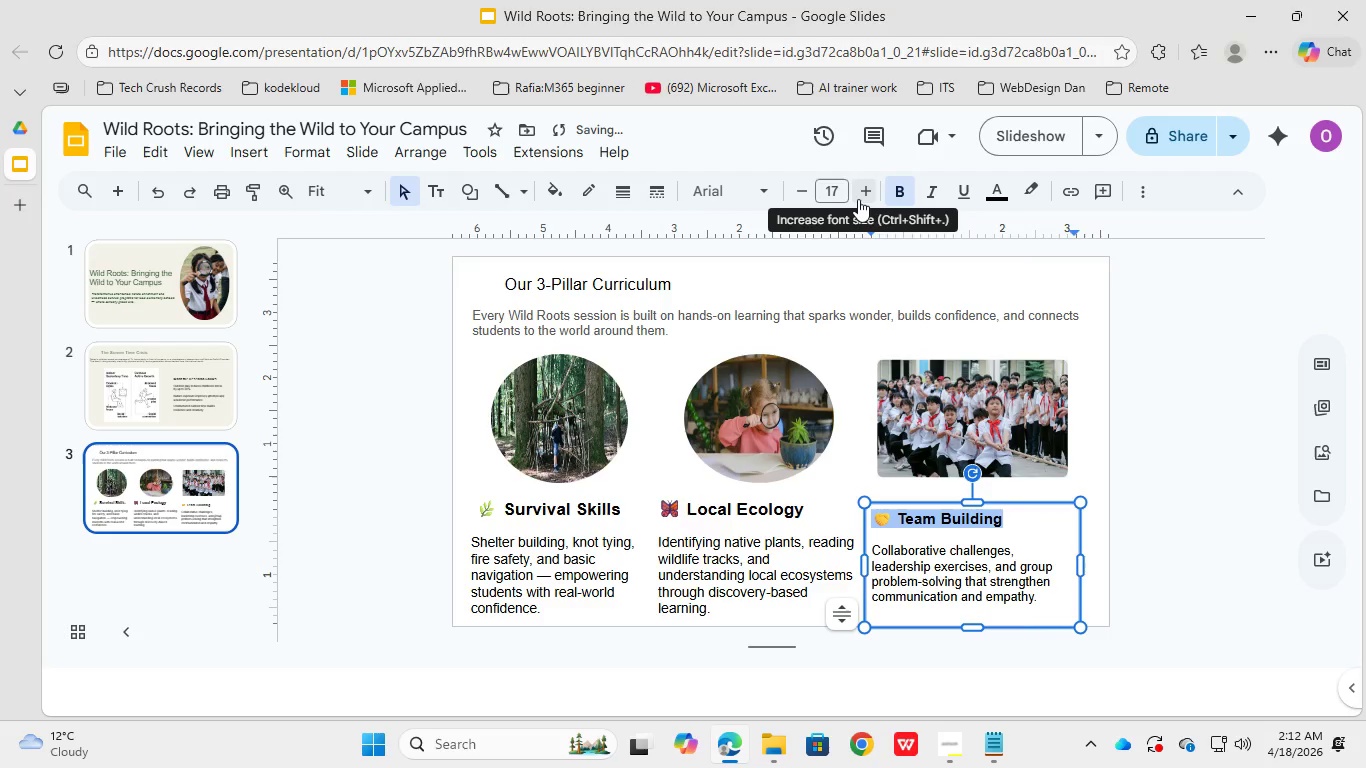 
double_click([861, 194])
 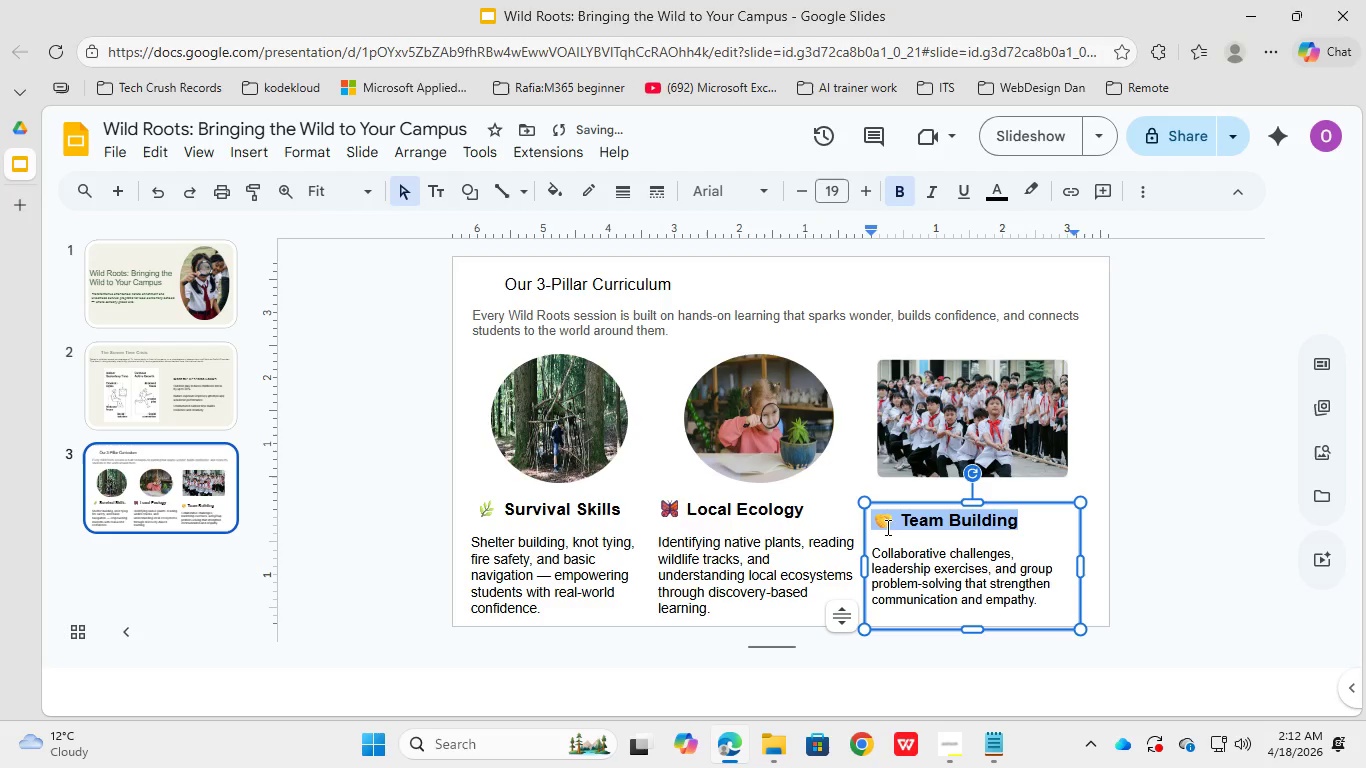 
left_click([883, 546])
 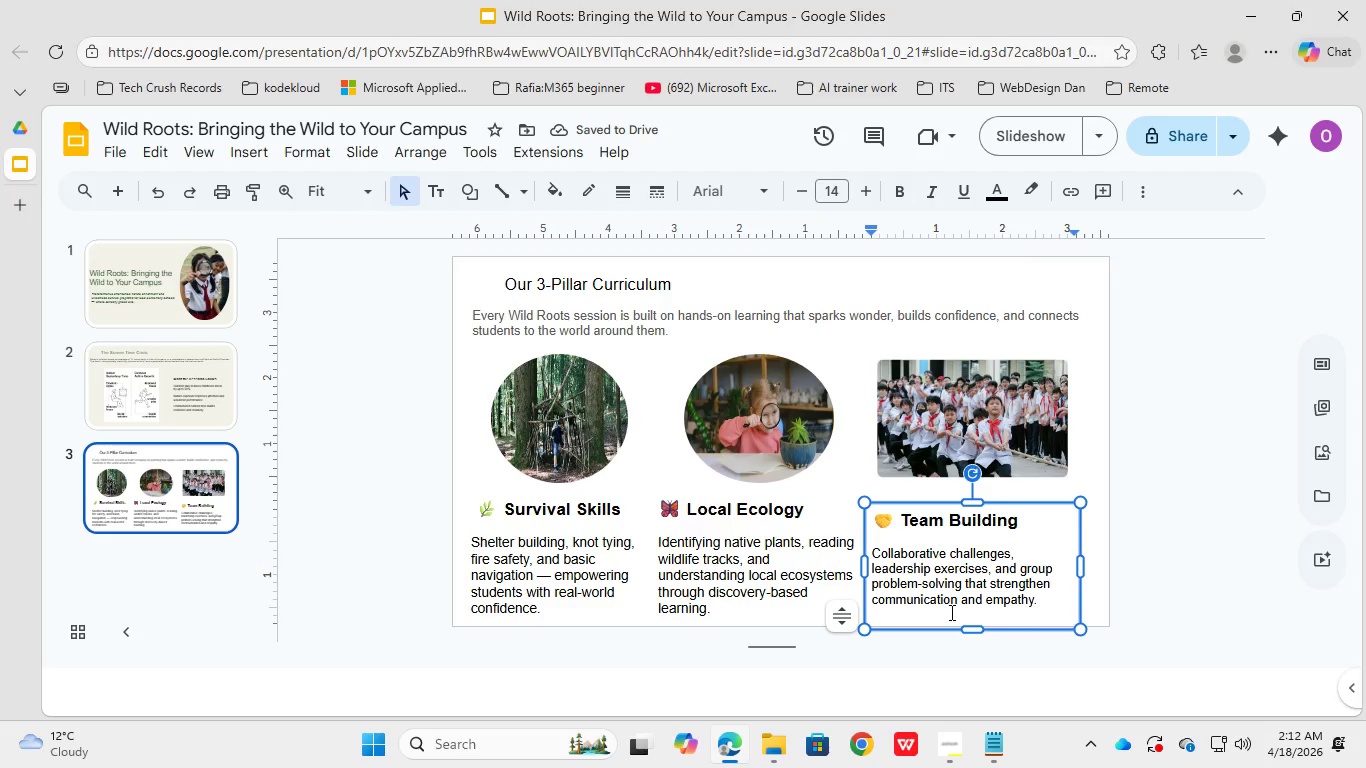 
left_click([1033, 604])
 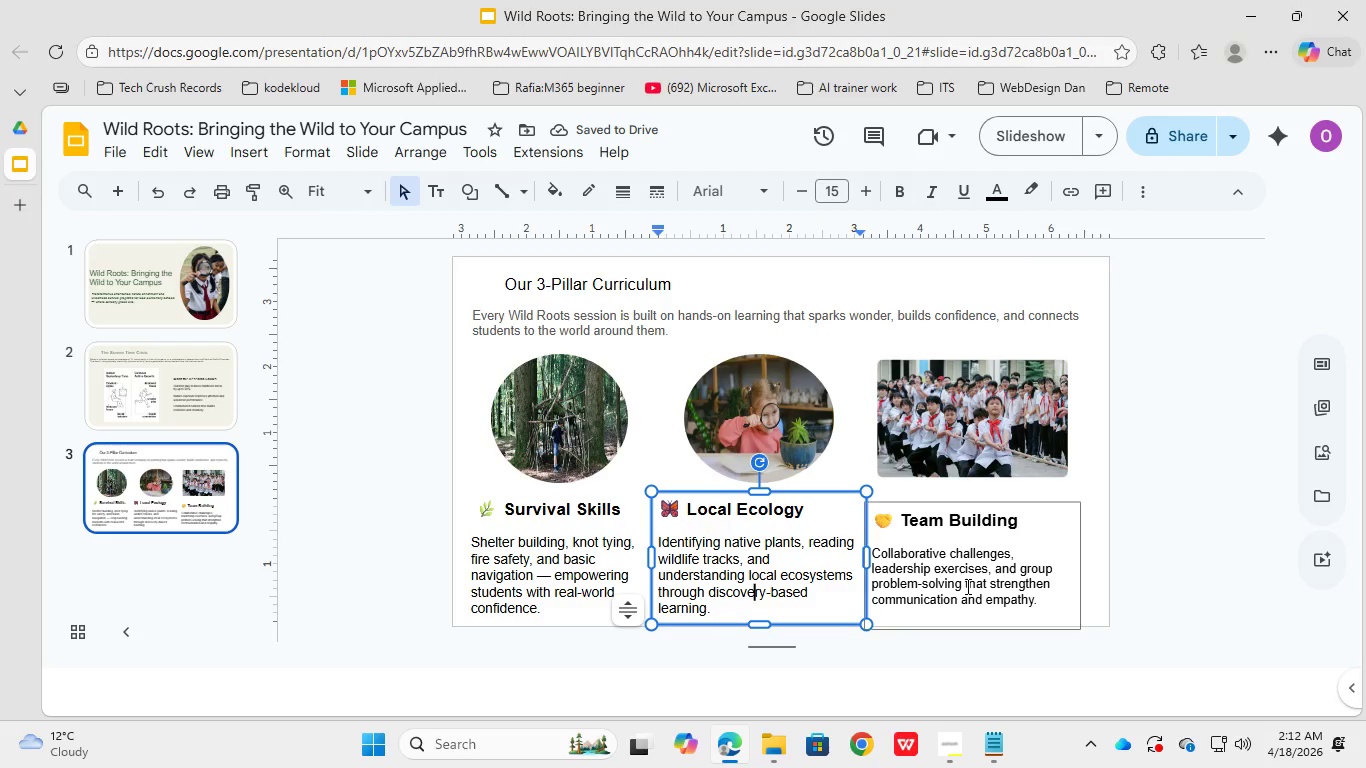 
left_click([975, 580])
 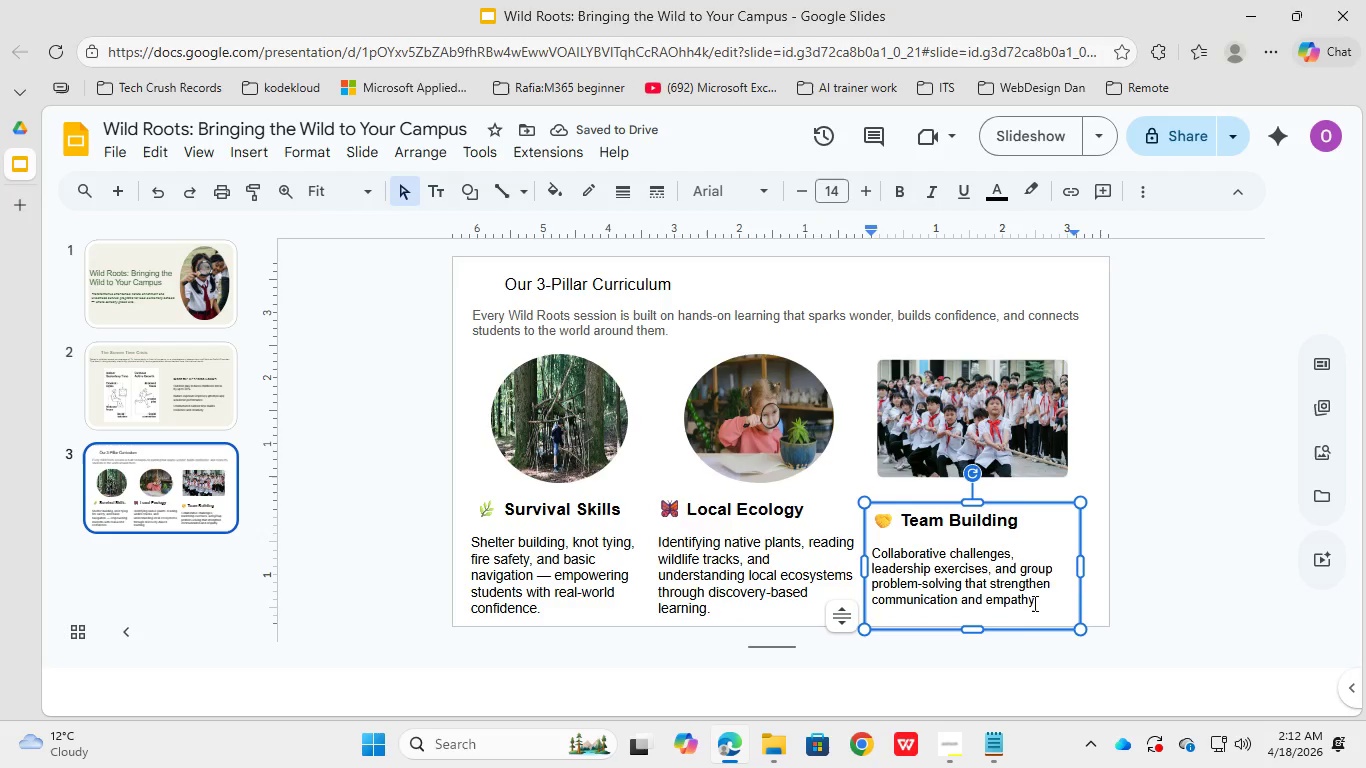 
left_click_drag(start_coordinate=[1039, 596], to_coordinate=[871, 554])
 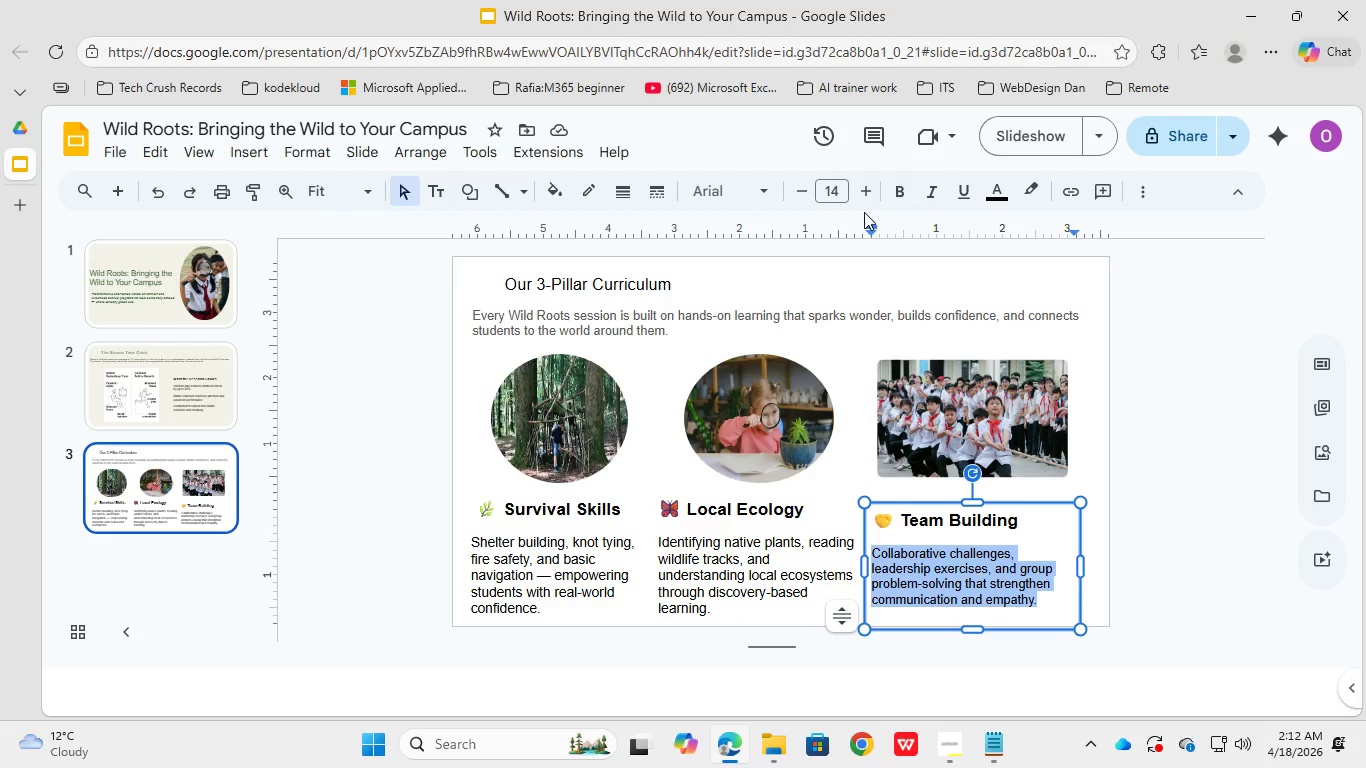 
left_click([864, 181])
 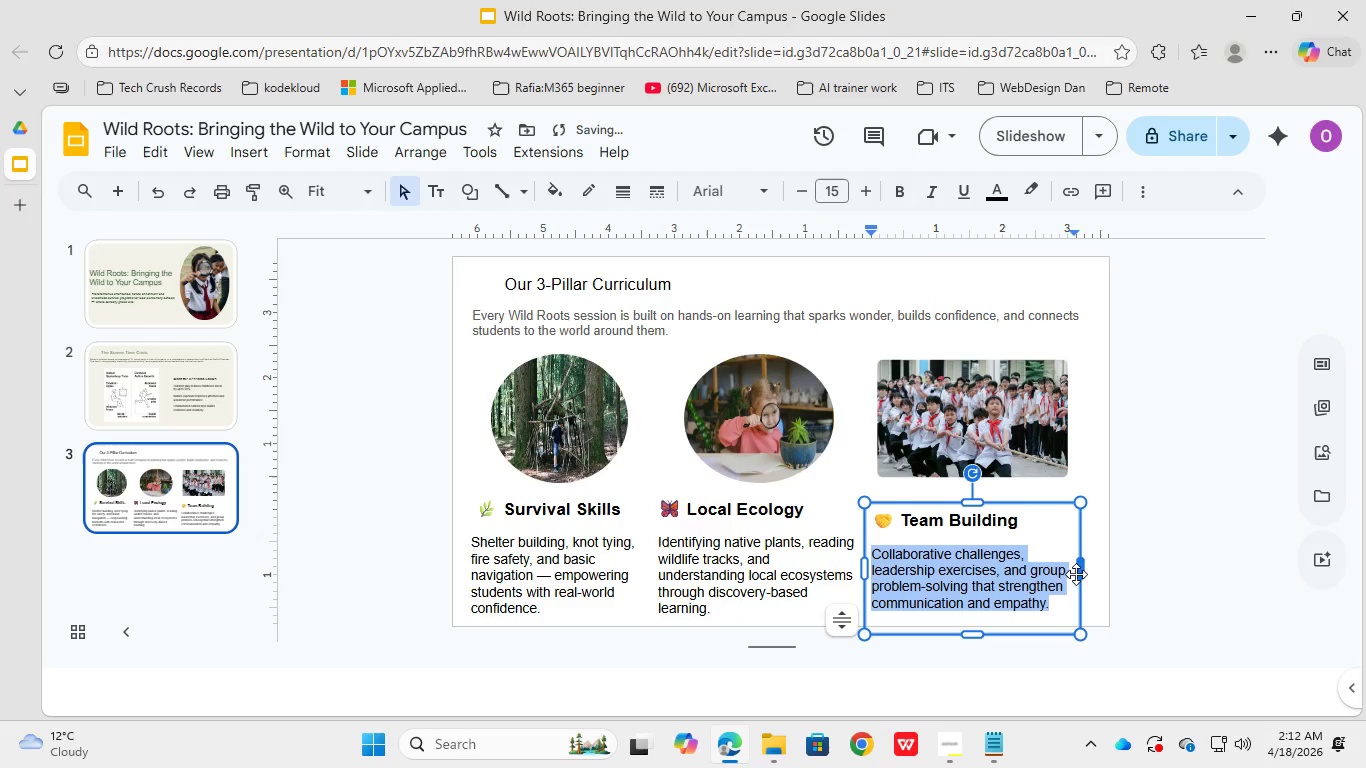 
left_click_drag(start_coordinate=[1076, 570], to_coordinate=[1085, 568])
 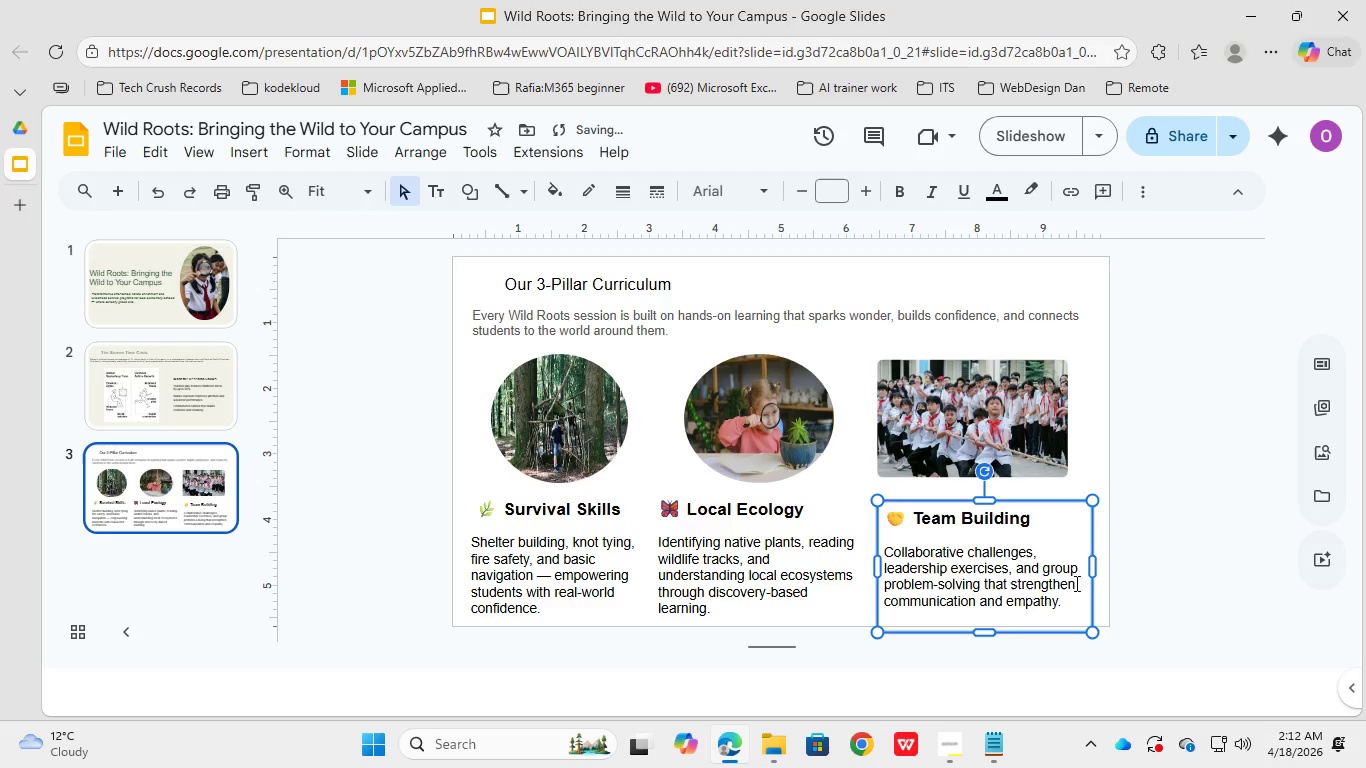 
left_click([1227, 603])
 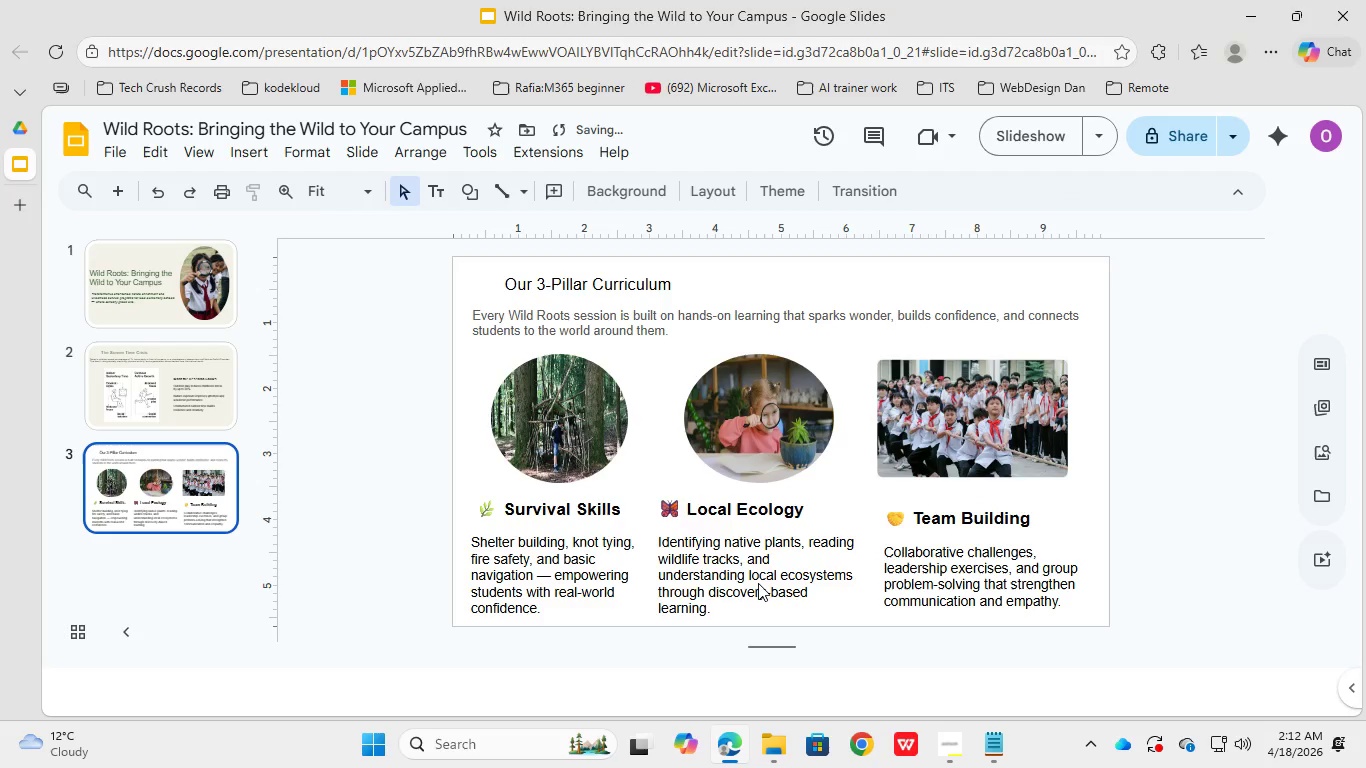 
left_click([748, 578])
 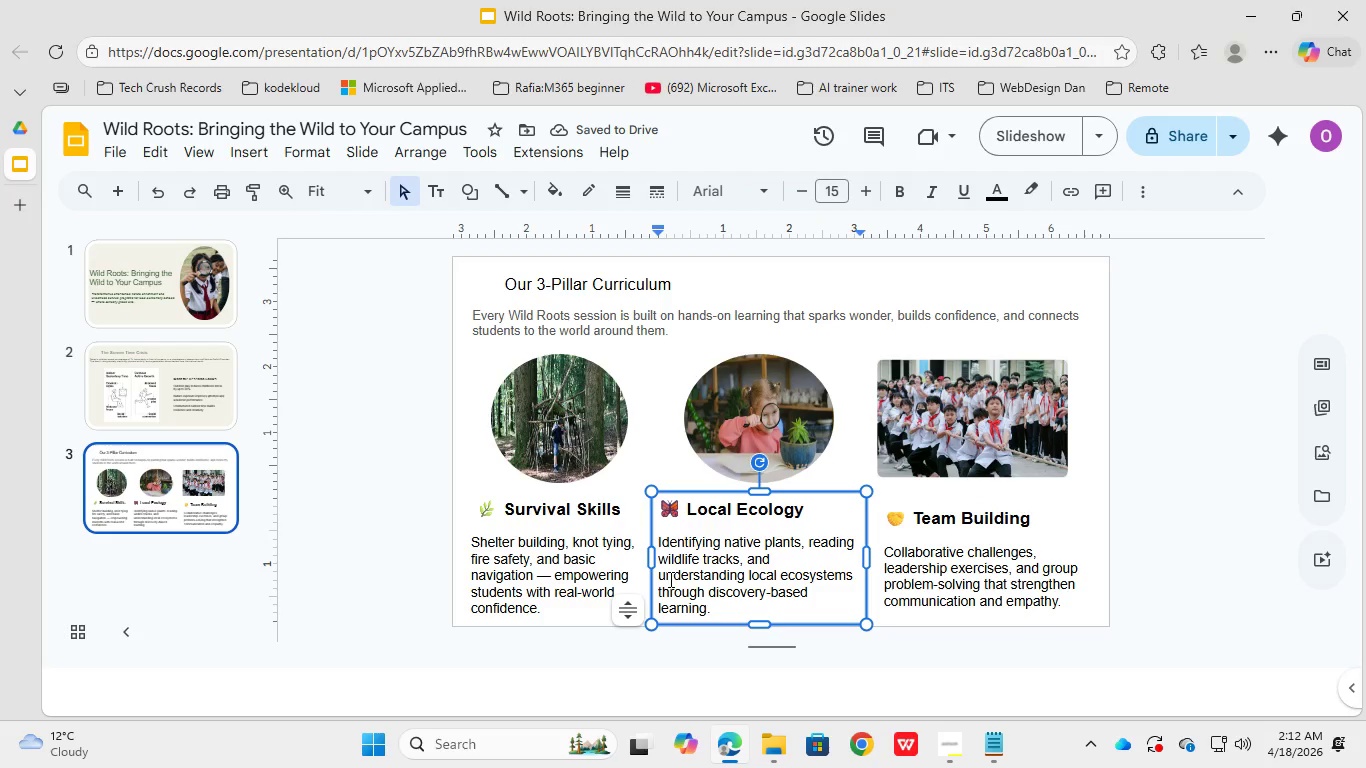 
left_click([656, 577])
 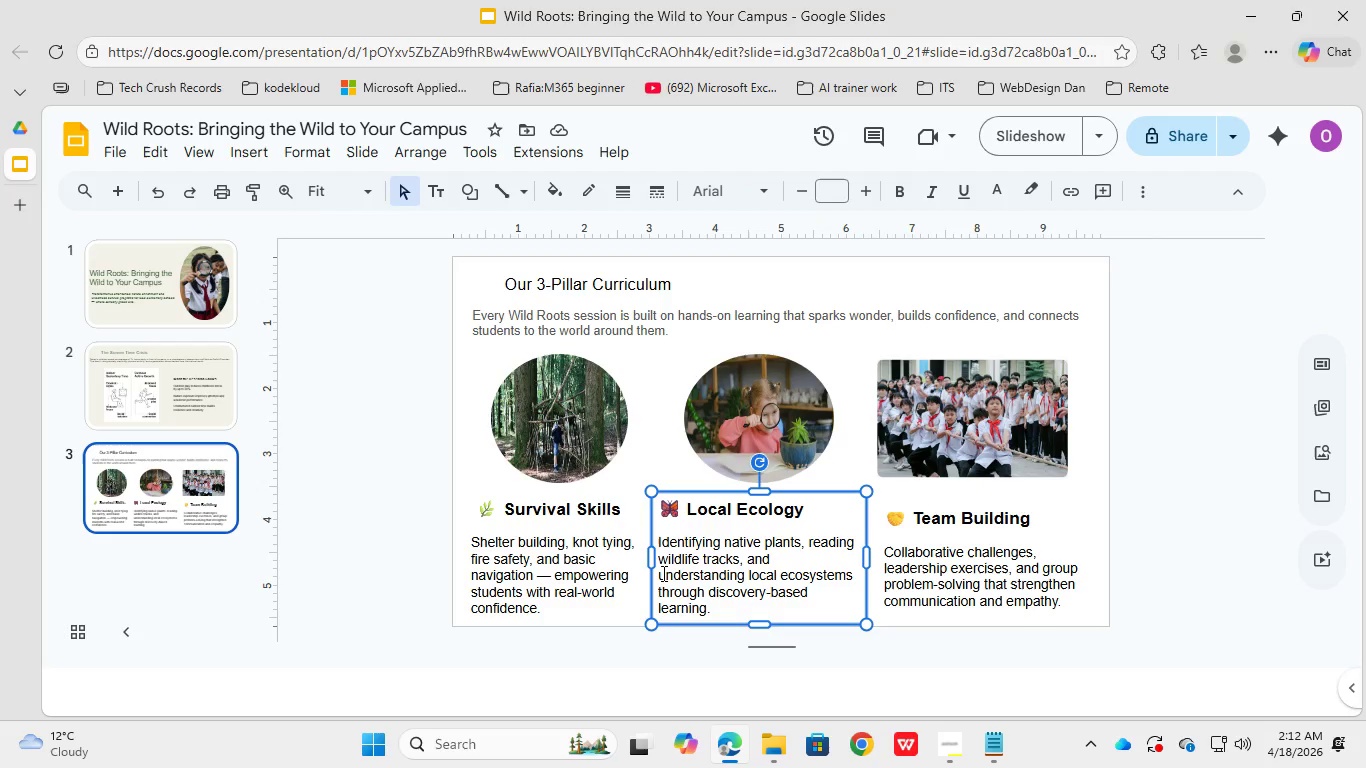 
left_click([662, 577])
 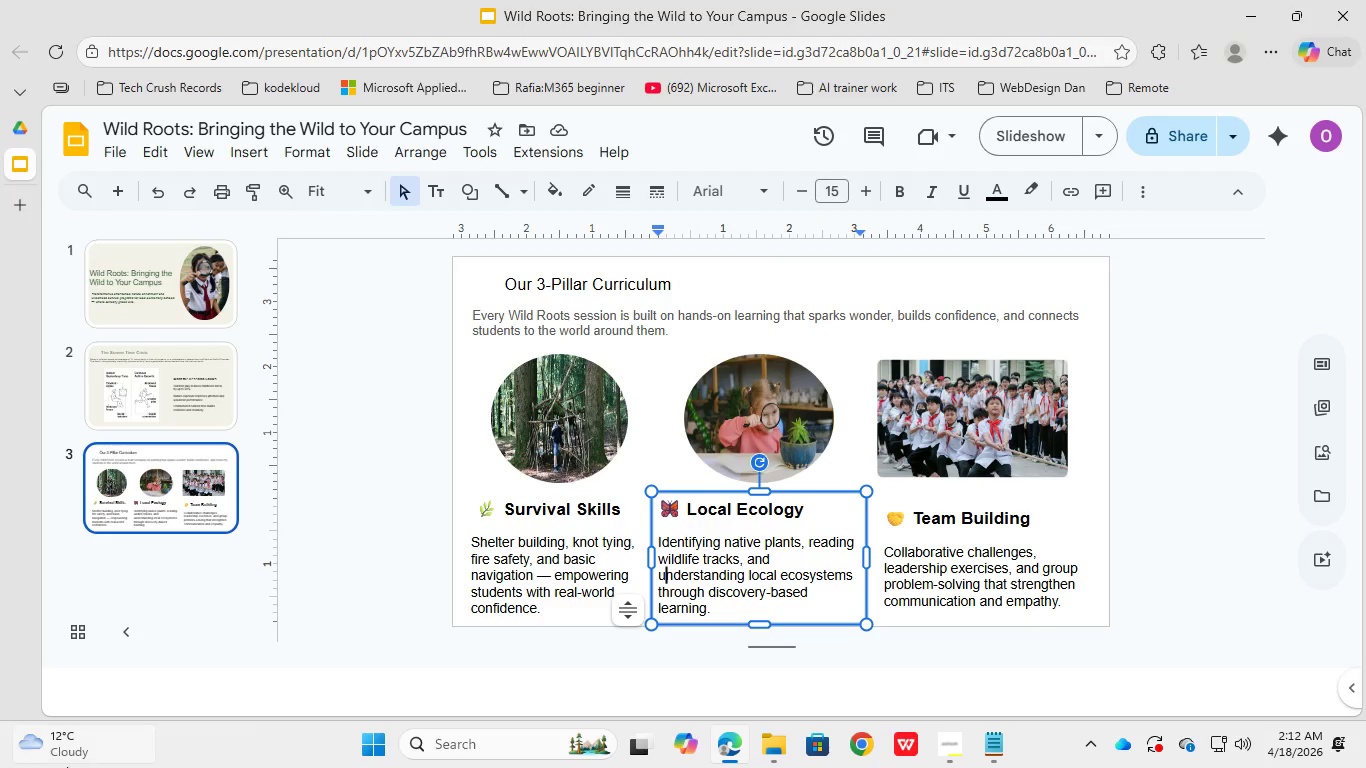 
key(ArrowLeft)
 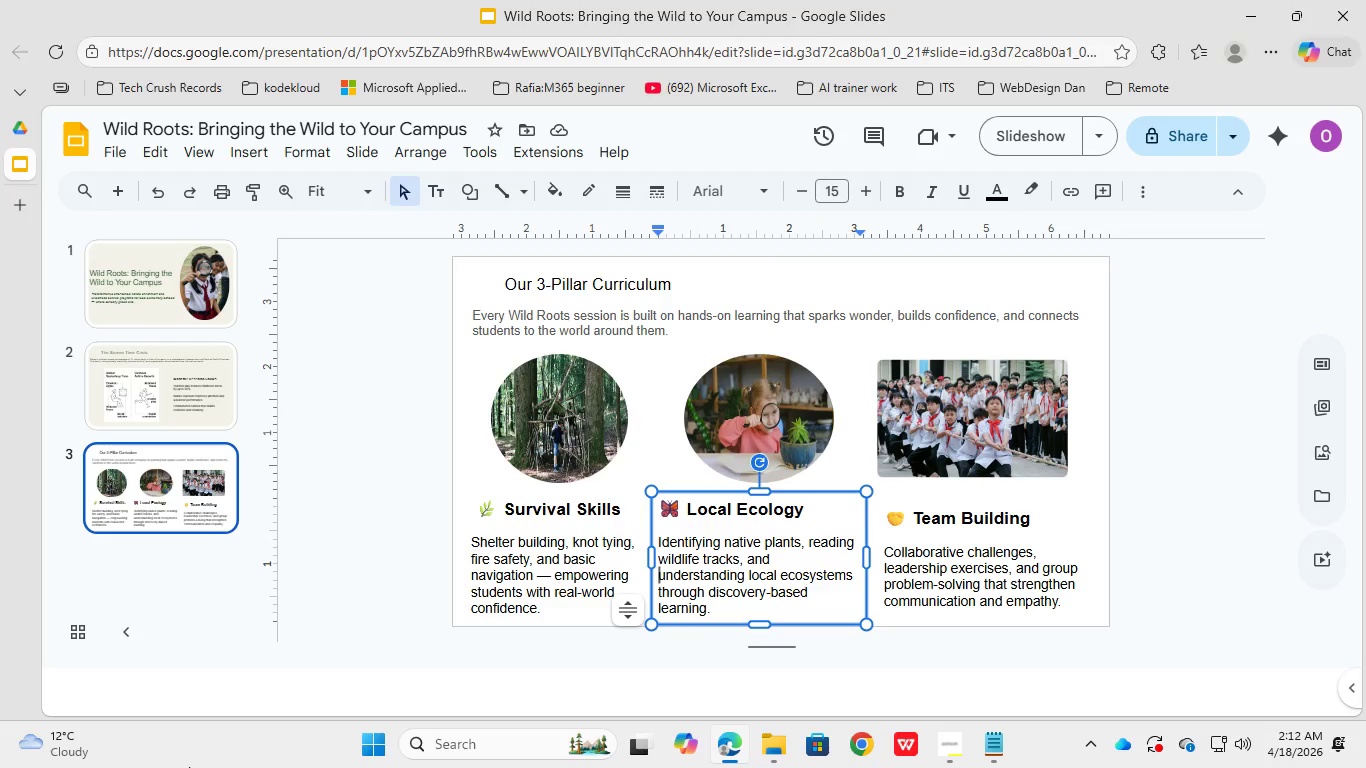 
key(Backspace)
 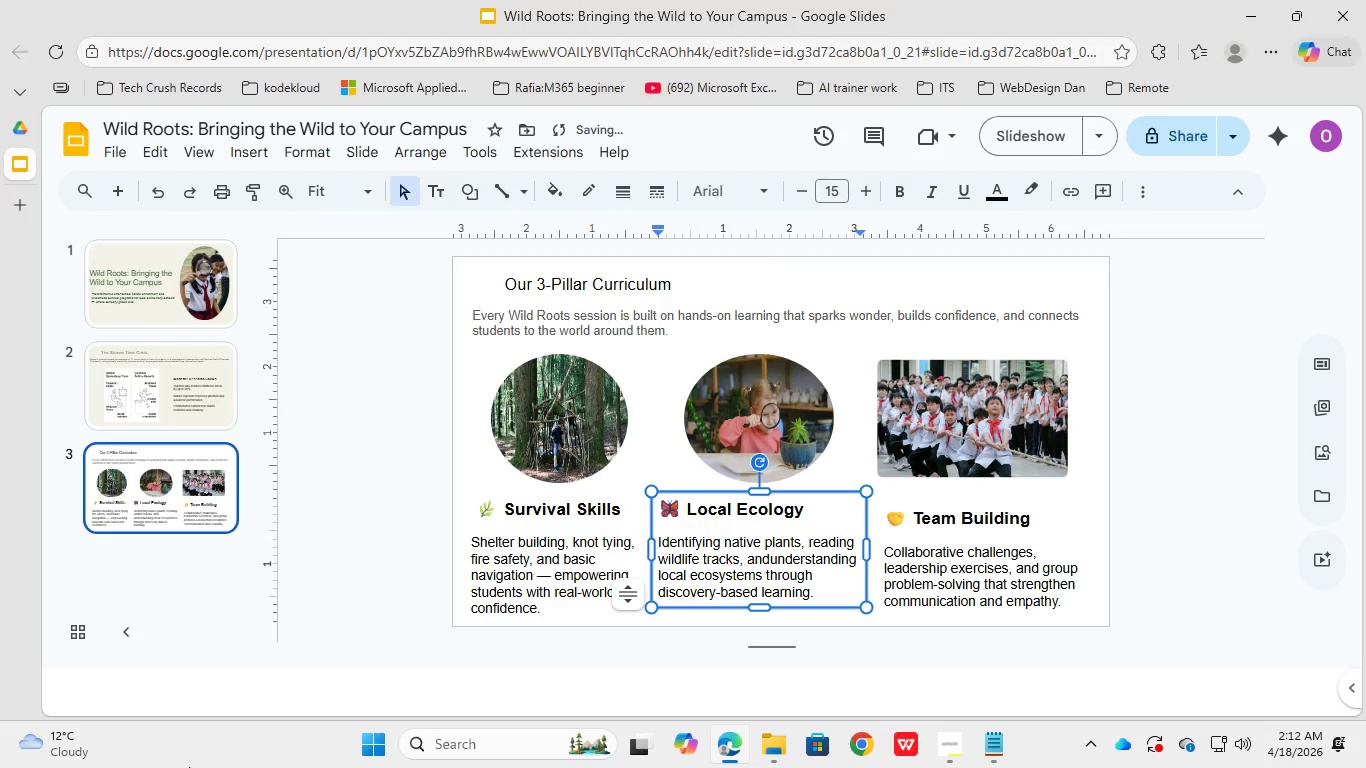 
wait(6.89)
 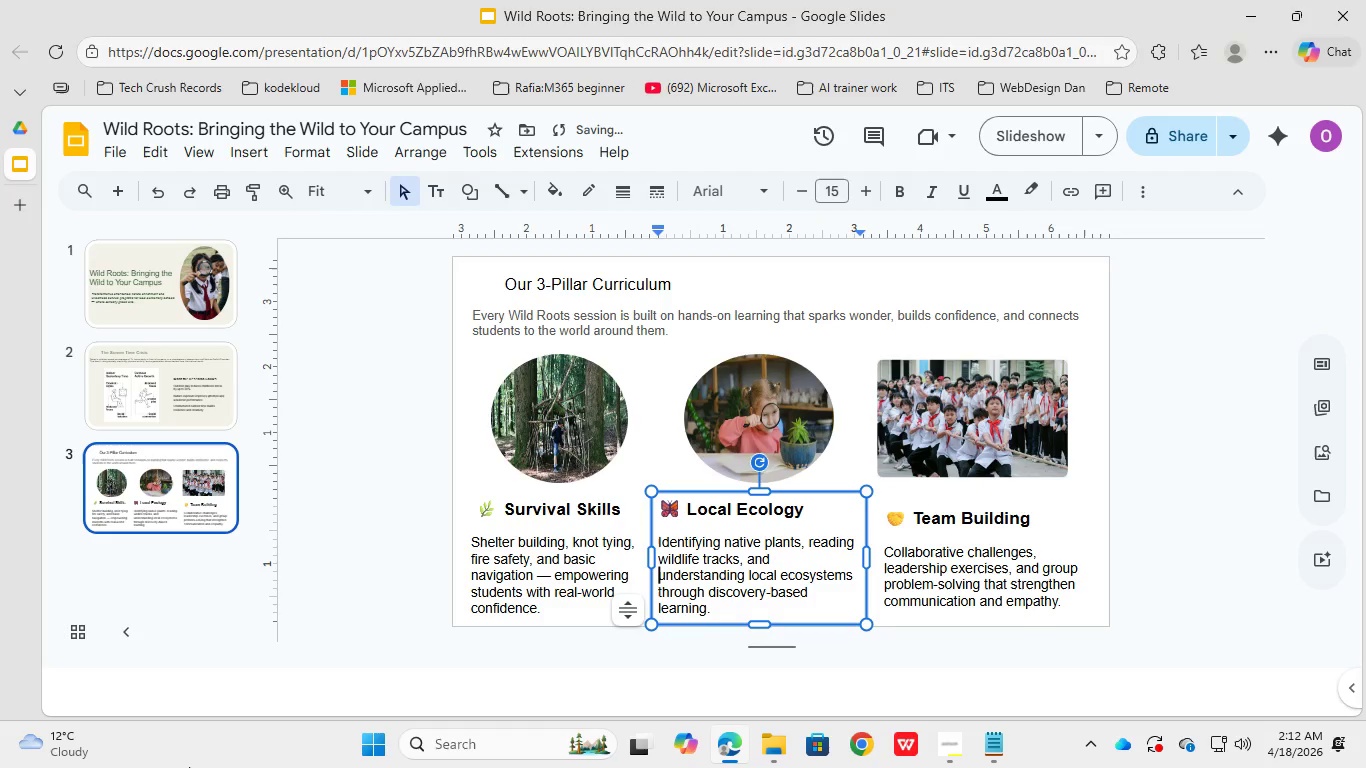 
left_click_drag(start_coordinate=[945, 500], to_coordinate=[945, 495])
 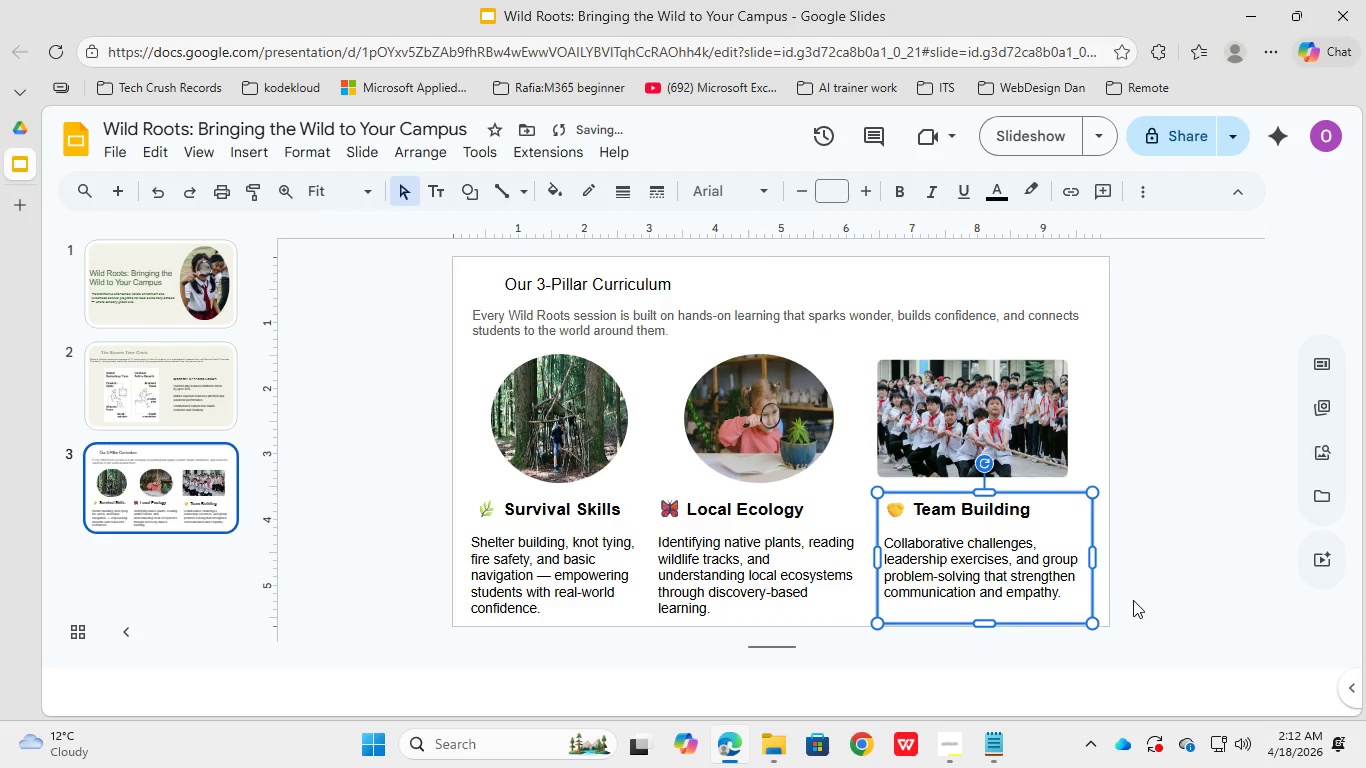 
left_click([1167, 587])
 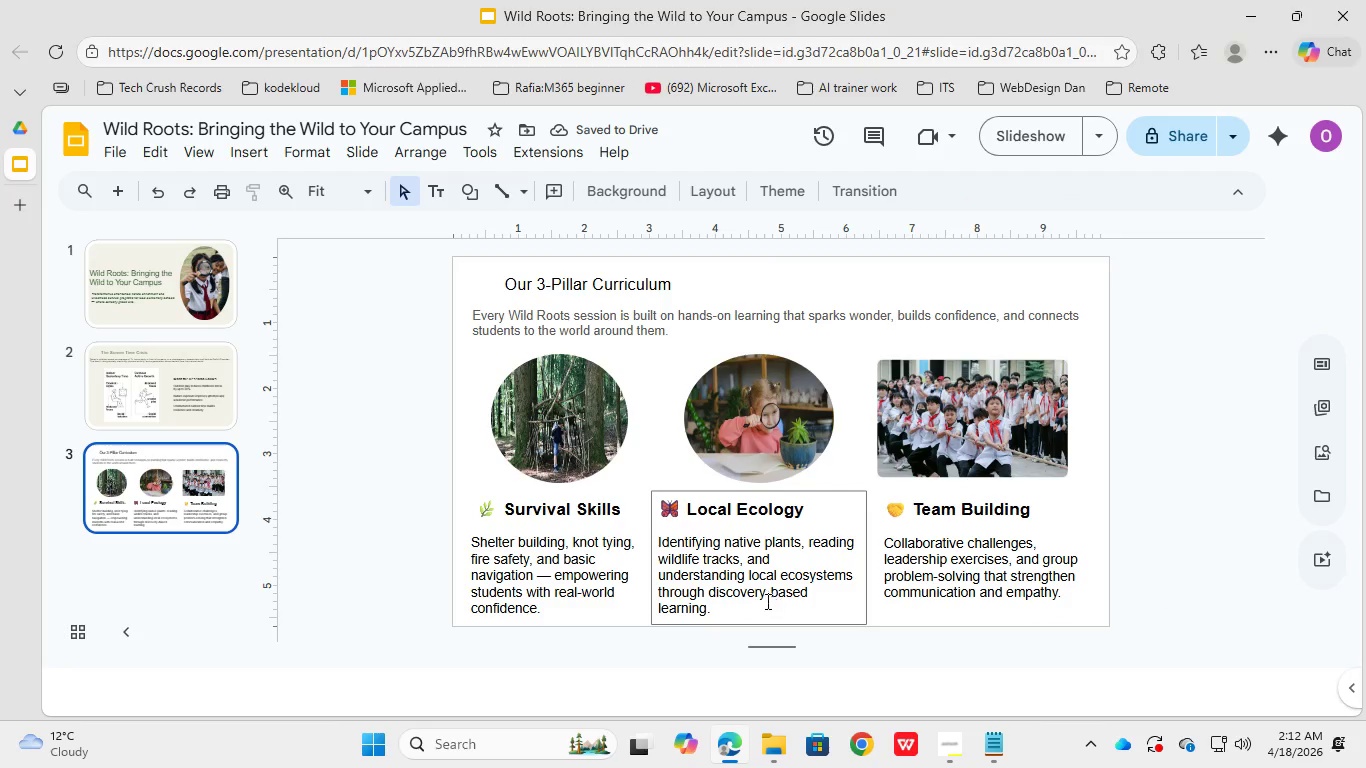 
left_click([749, 590])
 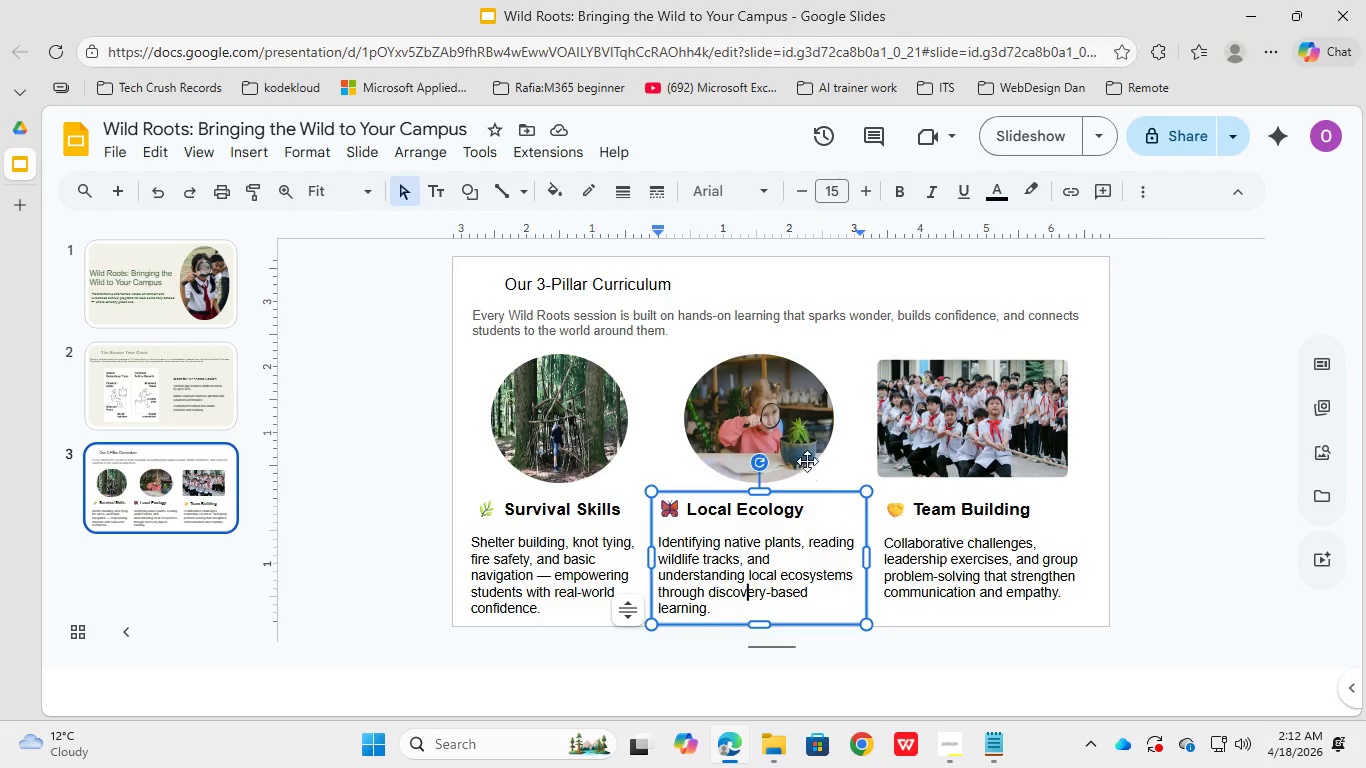 
left_click_drag(start_coordinate=[798, 407], to_coordinate=[782, 408])
 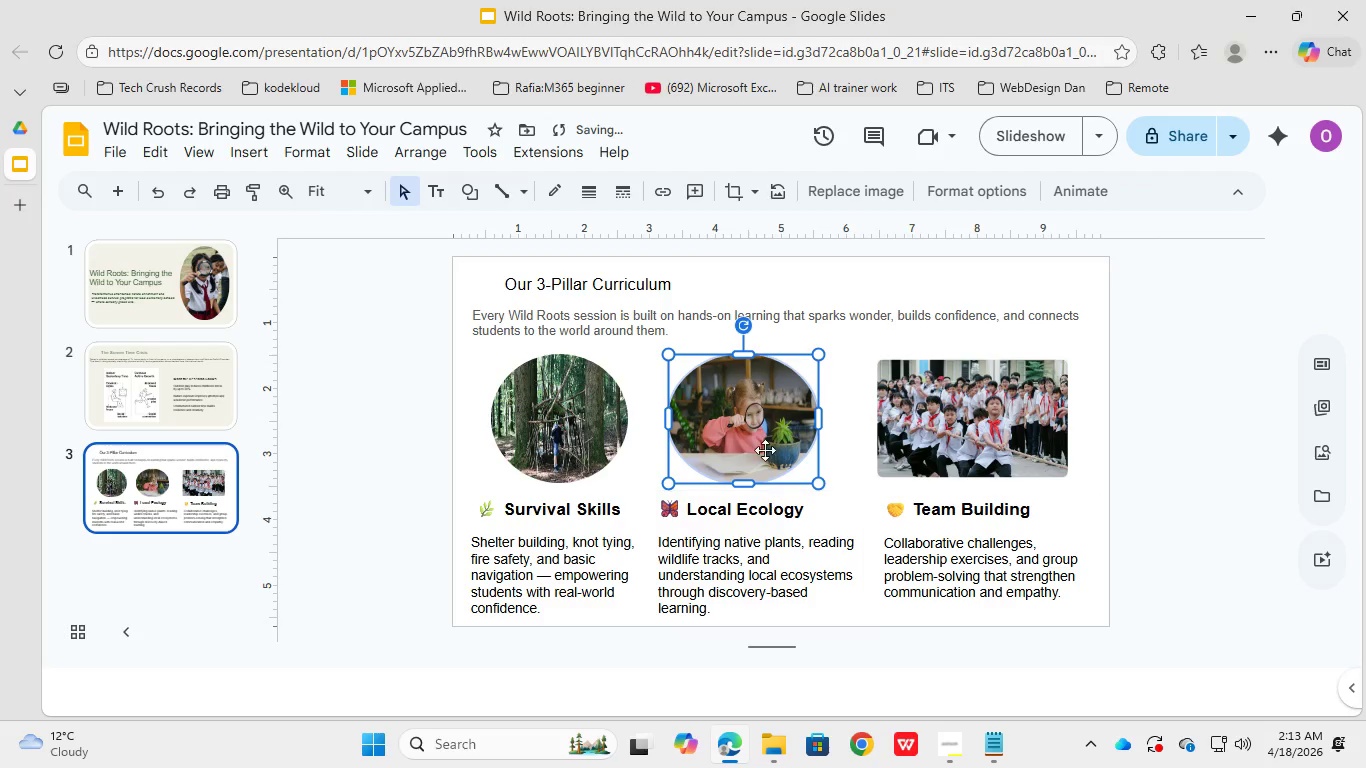 
left_click([761, 420])
 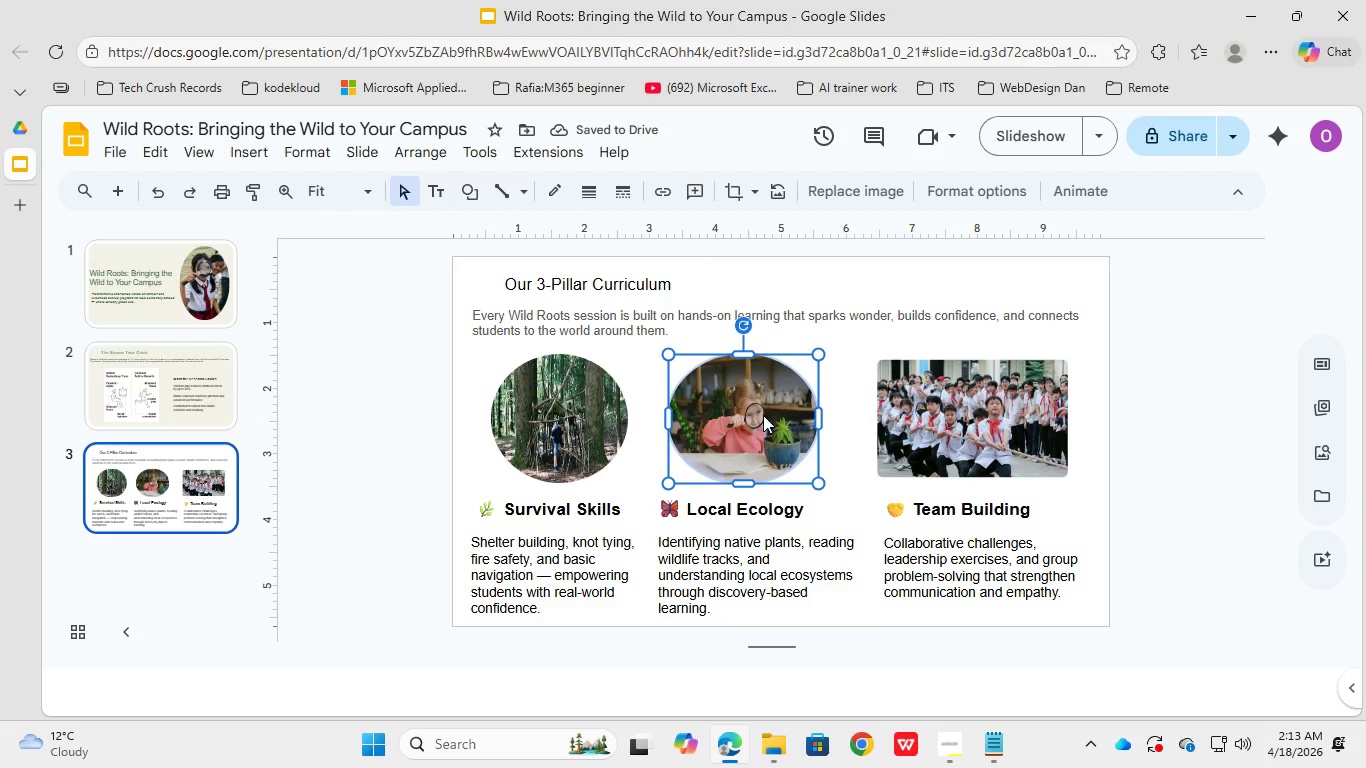 
left_click_drag(start_coordinate=[763, 415], to_coordinate=[771, 415])
 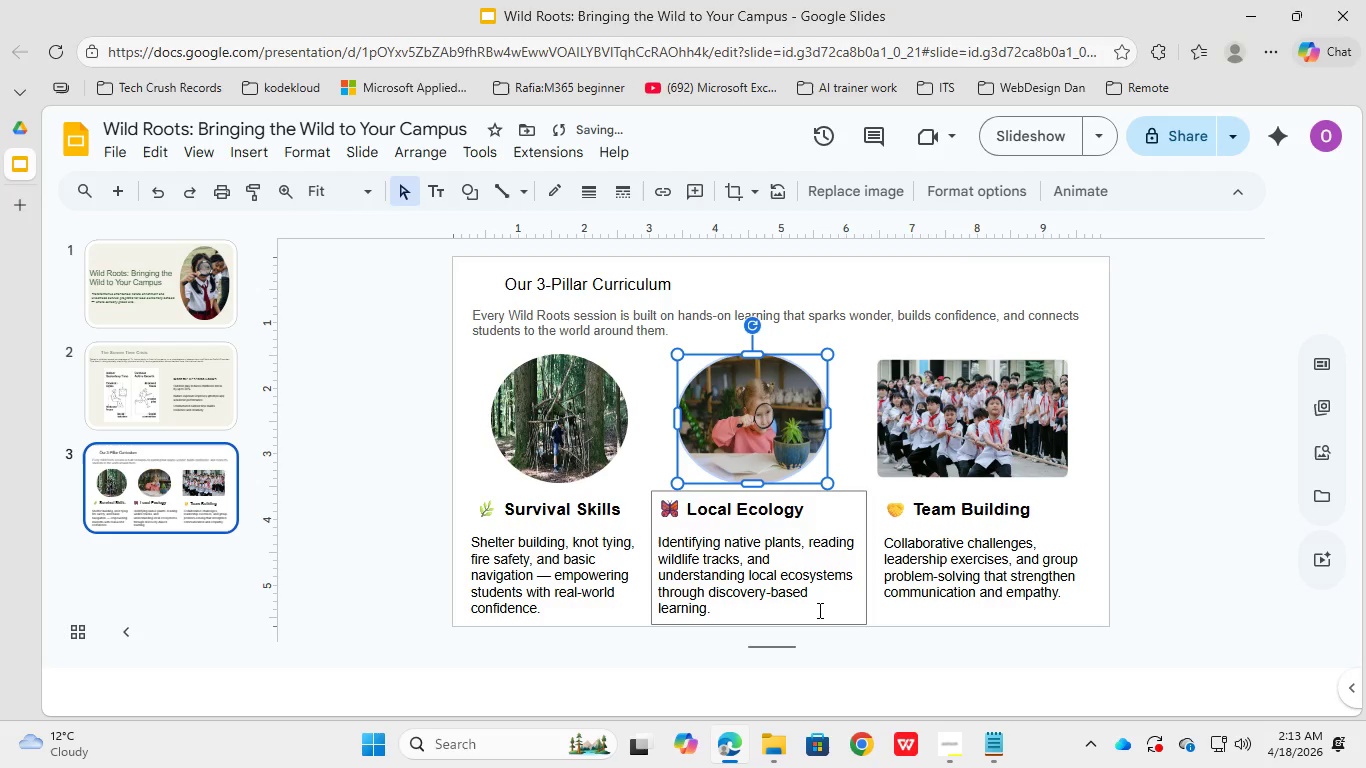 
left_click([818, 611])
 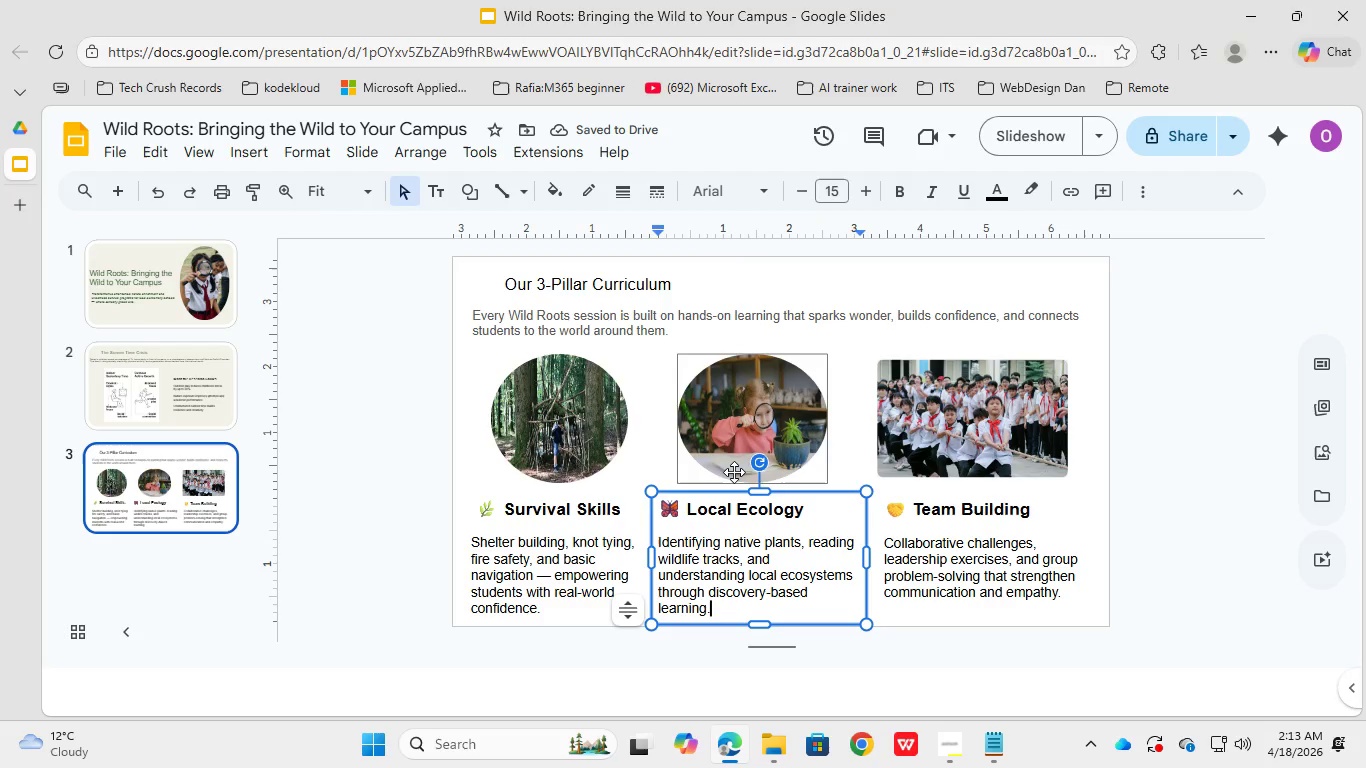 
left_click([457, 262])
 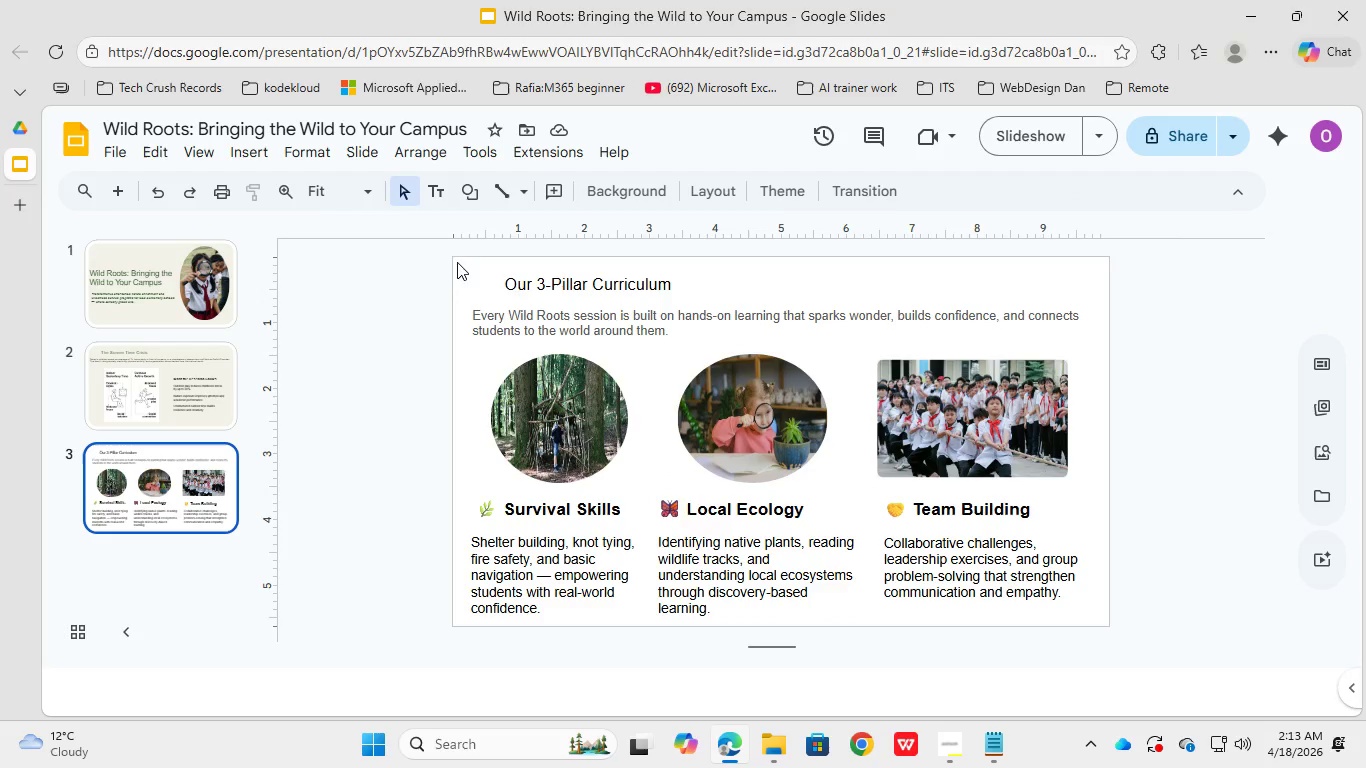 
left_click([503, 280])
 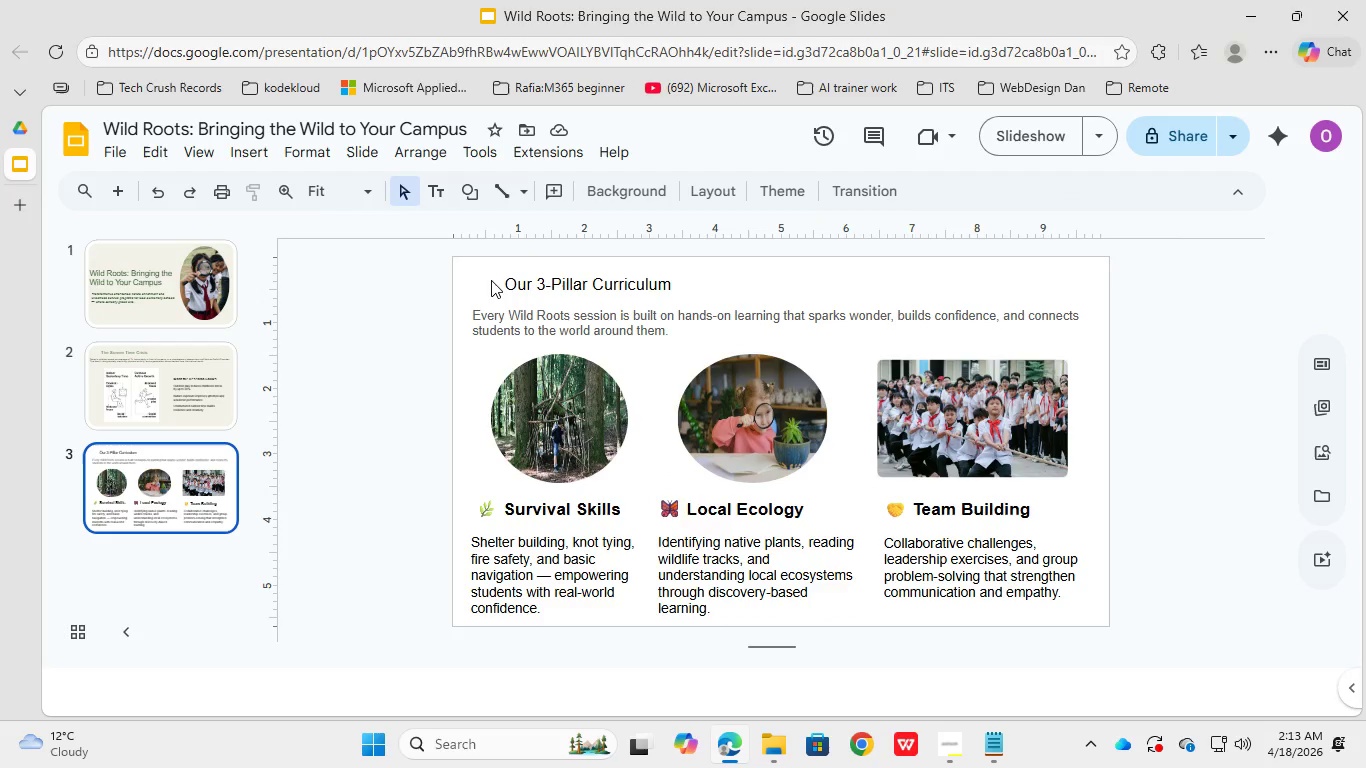 
double_click([491, 280])
 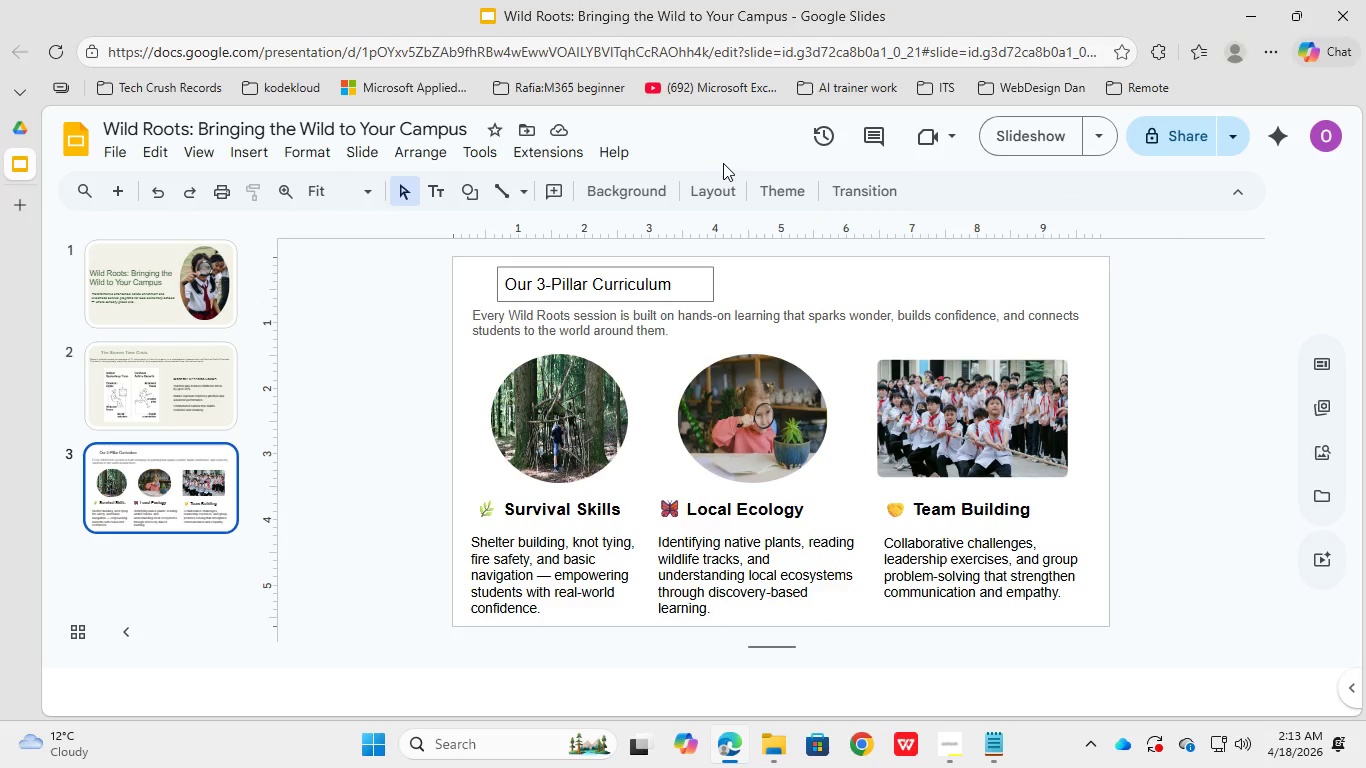 
left_click([632, 189])
 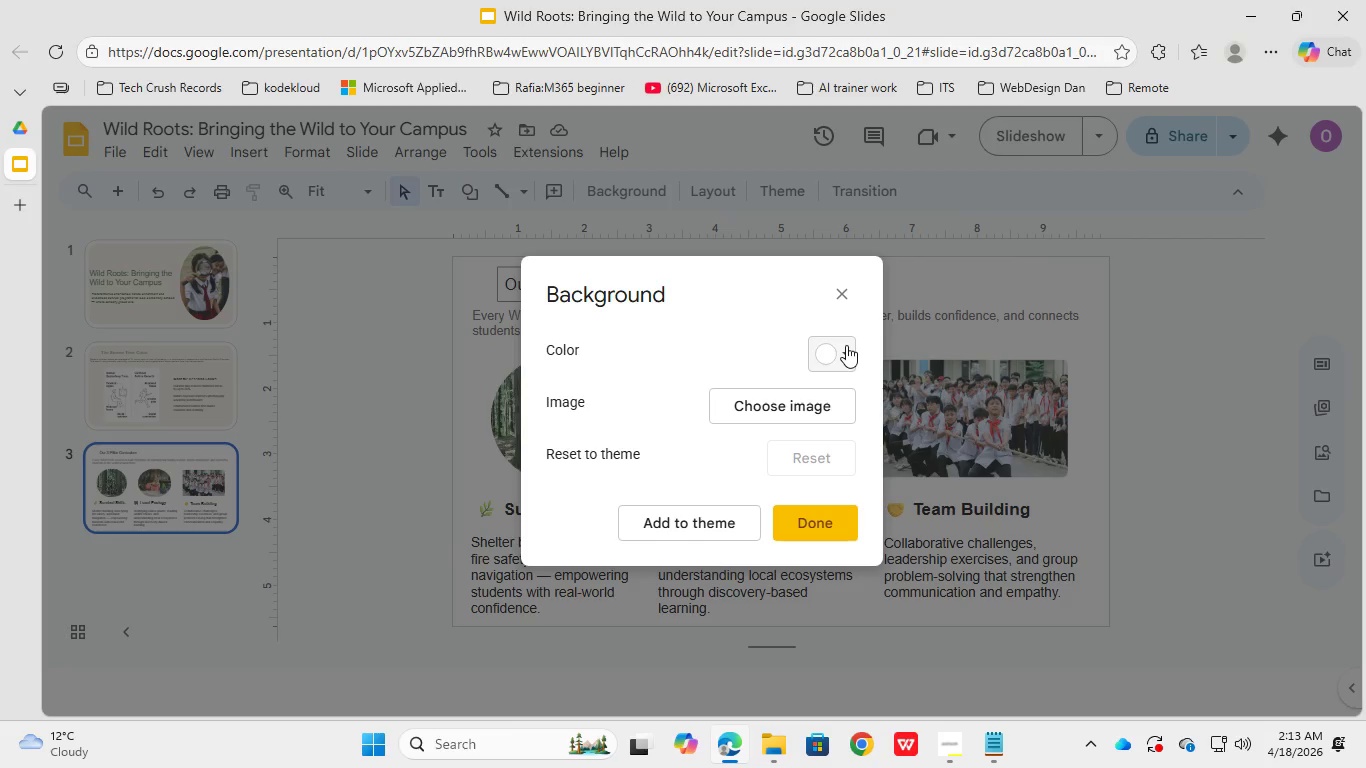 
left_click([854, 351])
 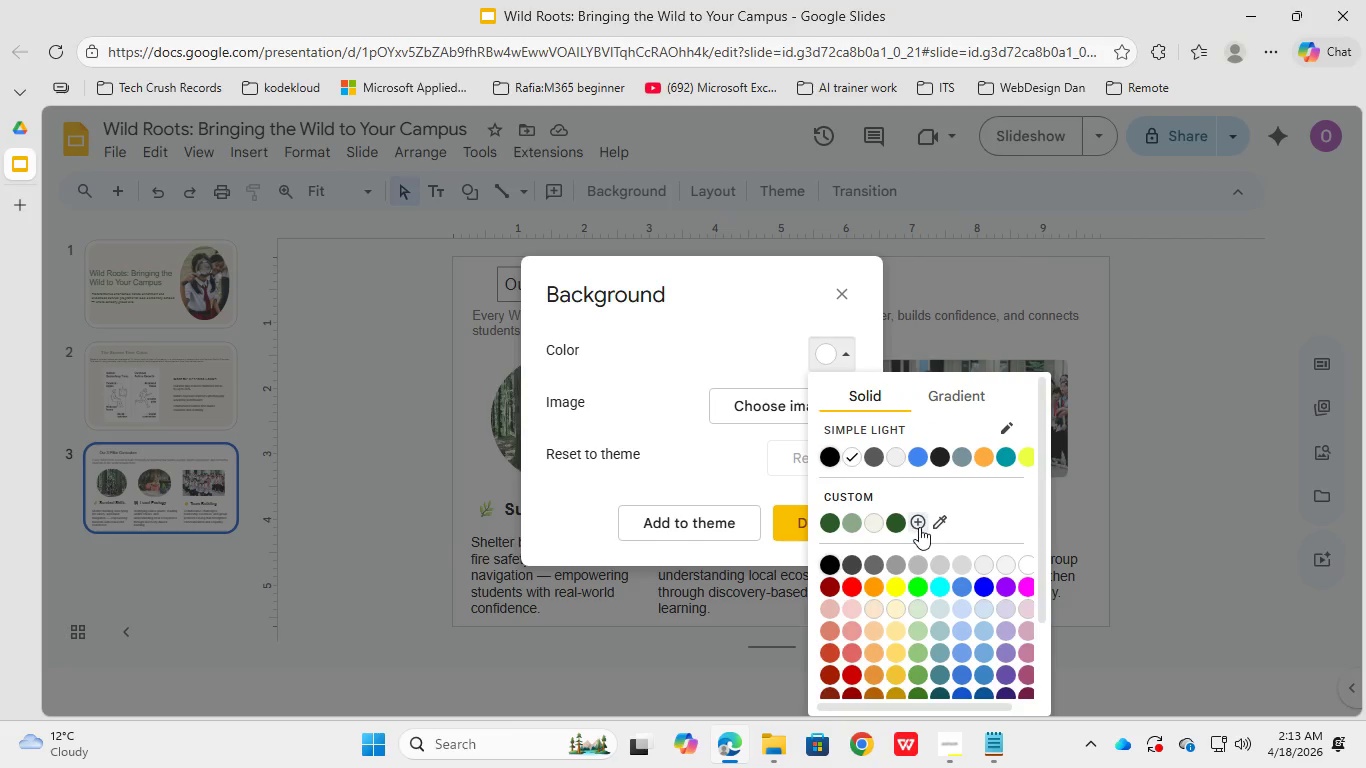 
left_click([846, 491])
 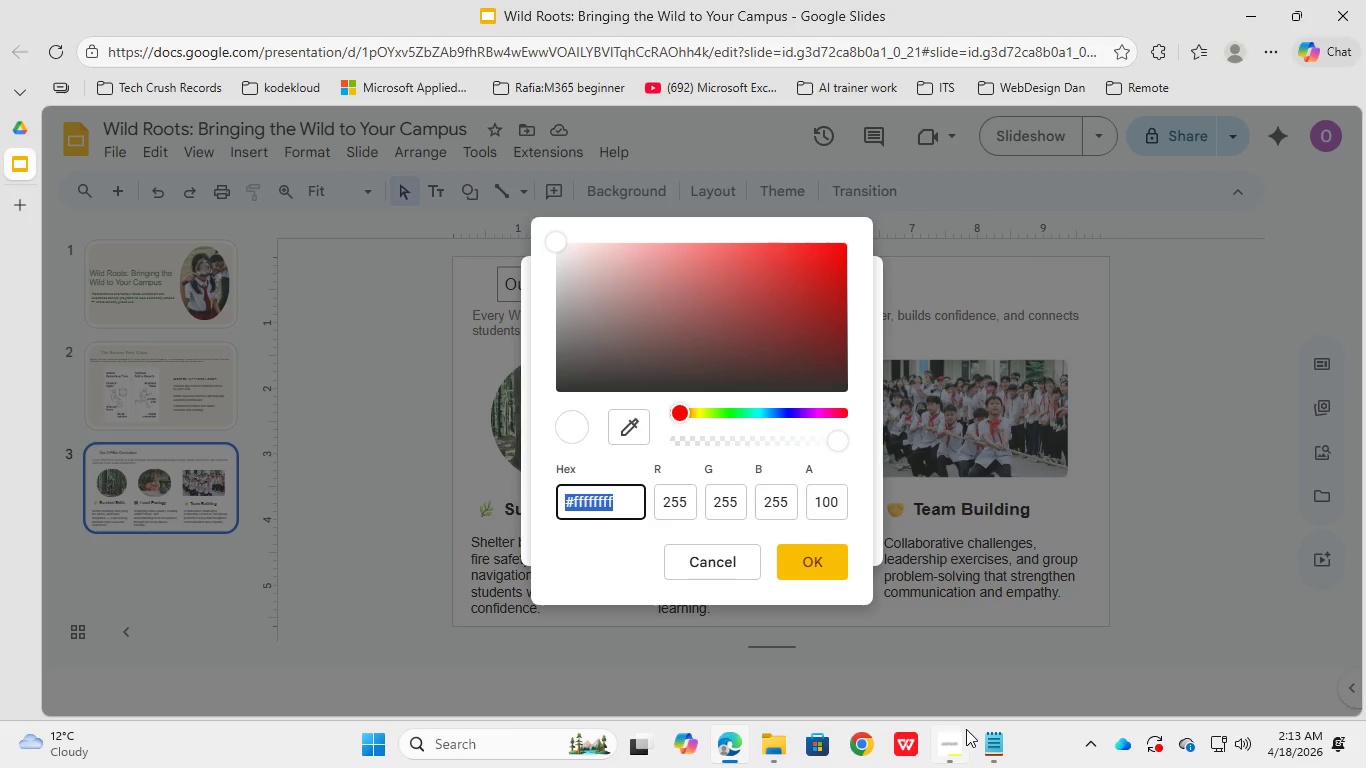 
left_click([953, 747])